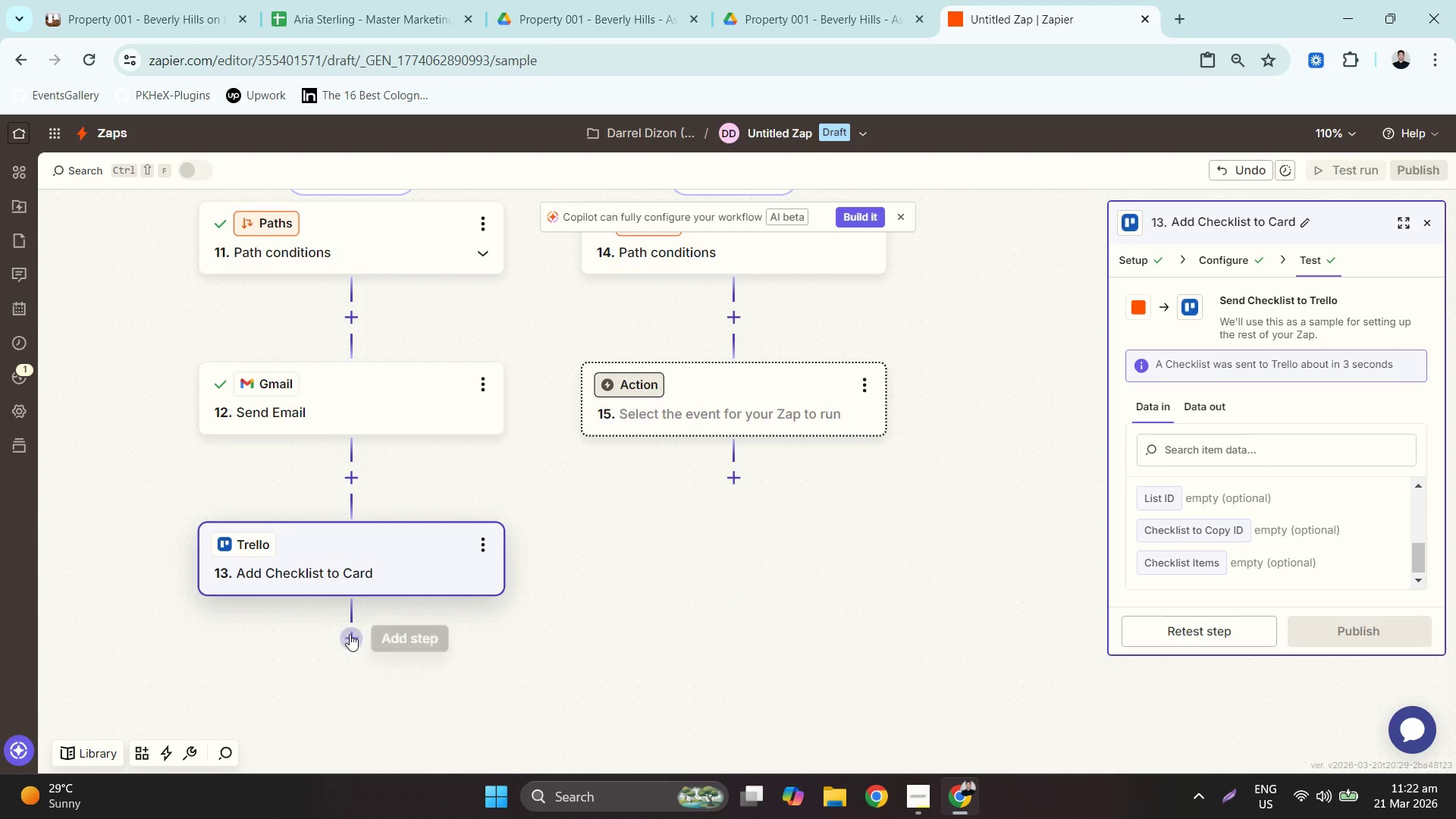 
left_click([362, 637])
 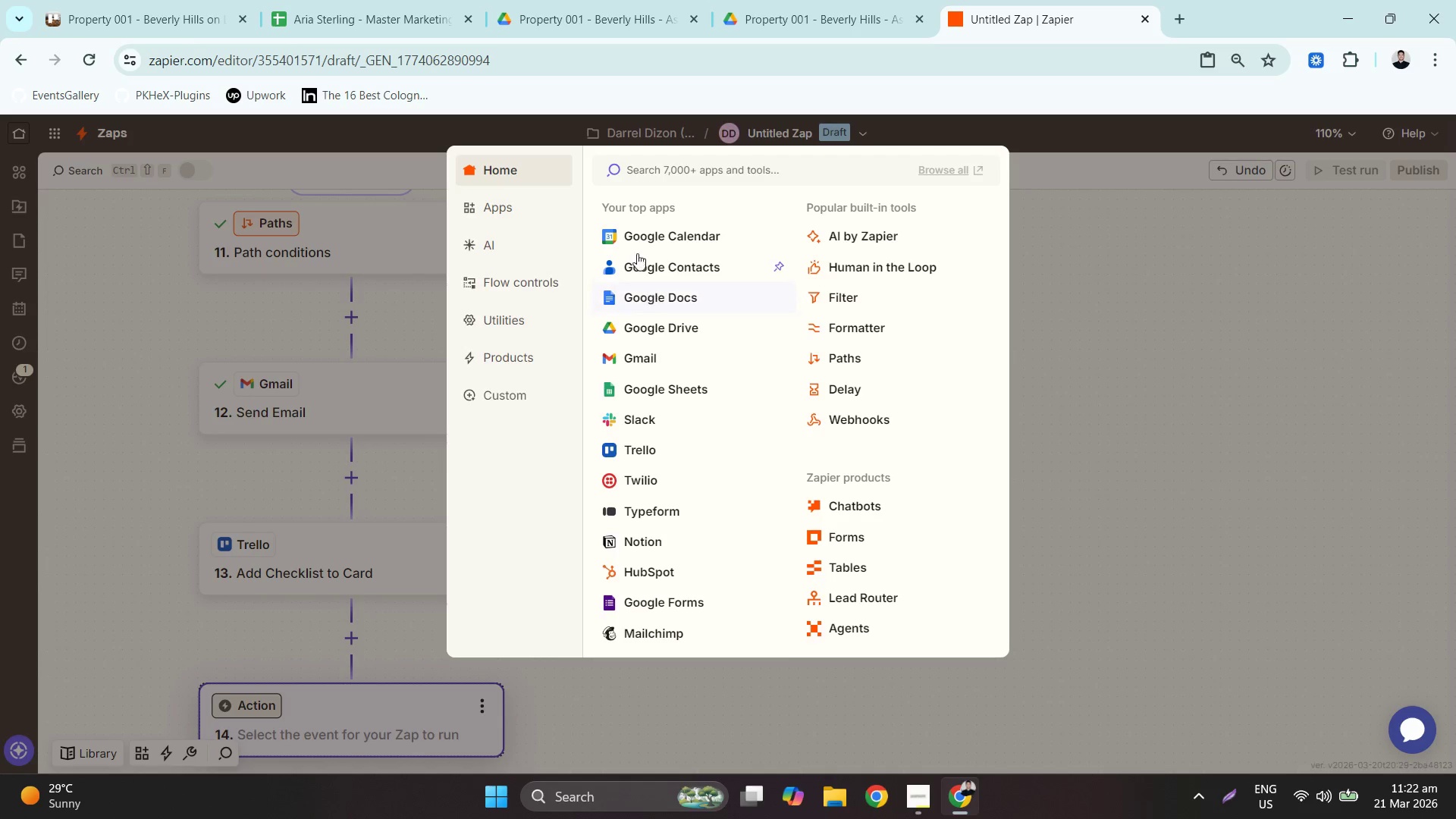 
left_click([662, 165])
 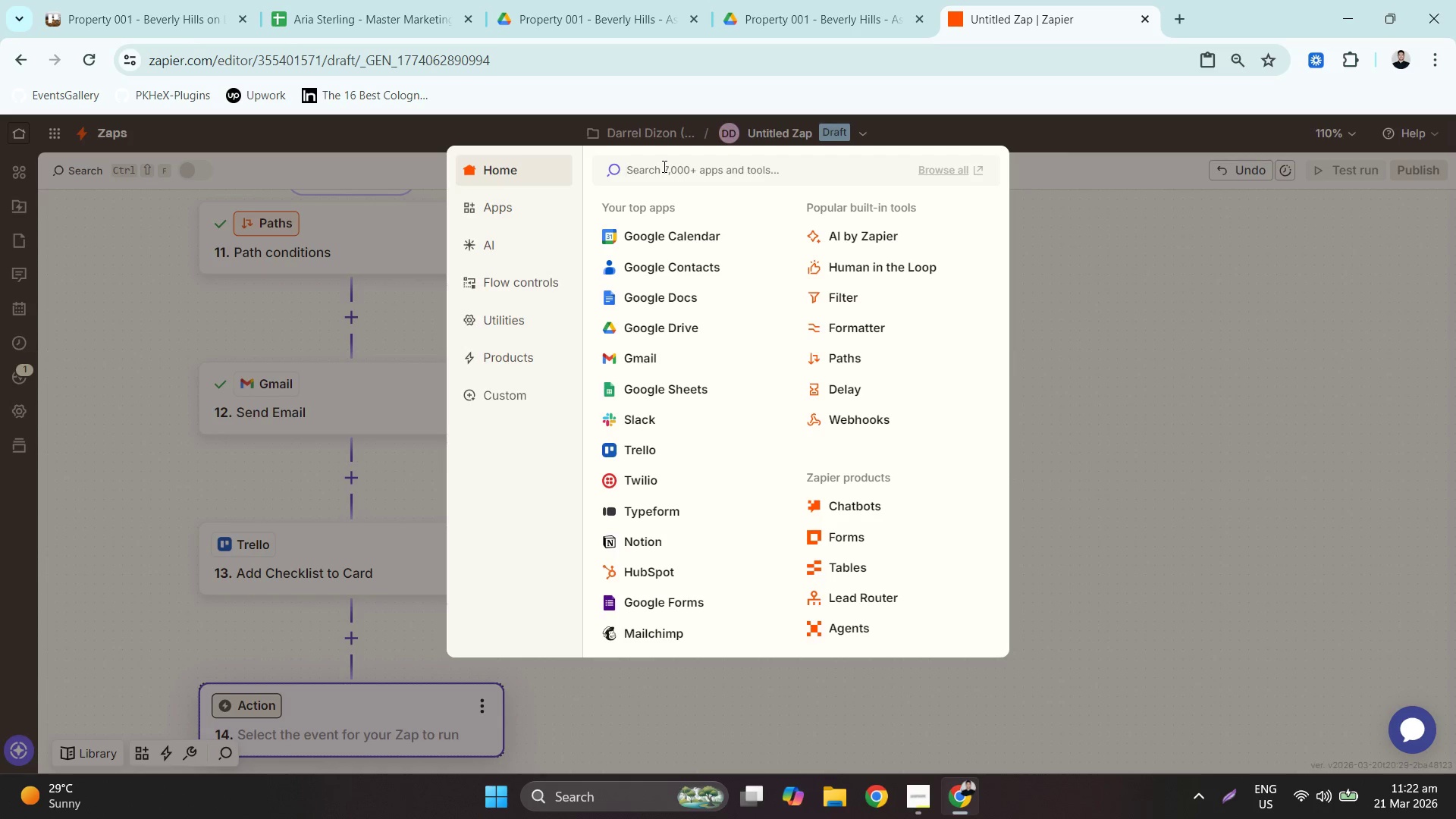 
type(tre)
 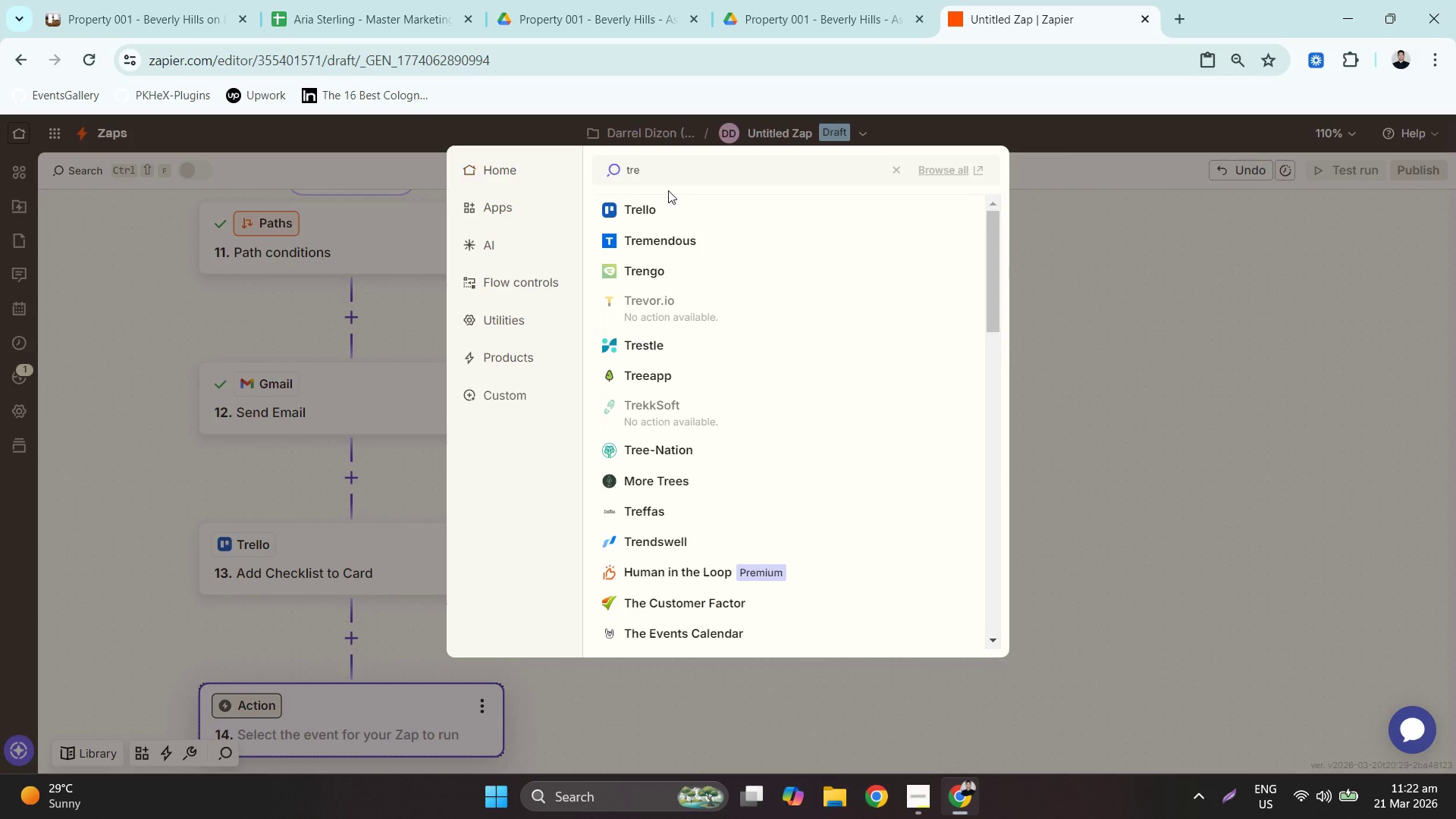 
type(ll)
 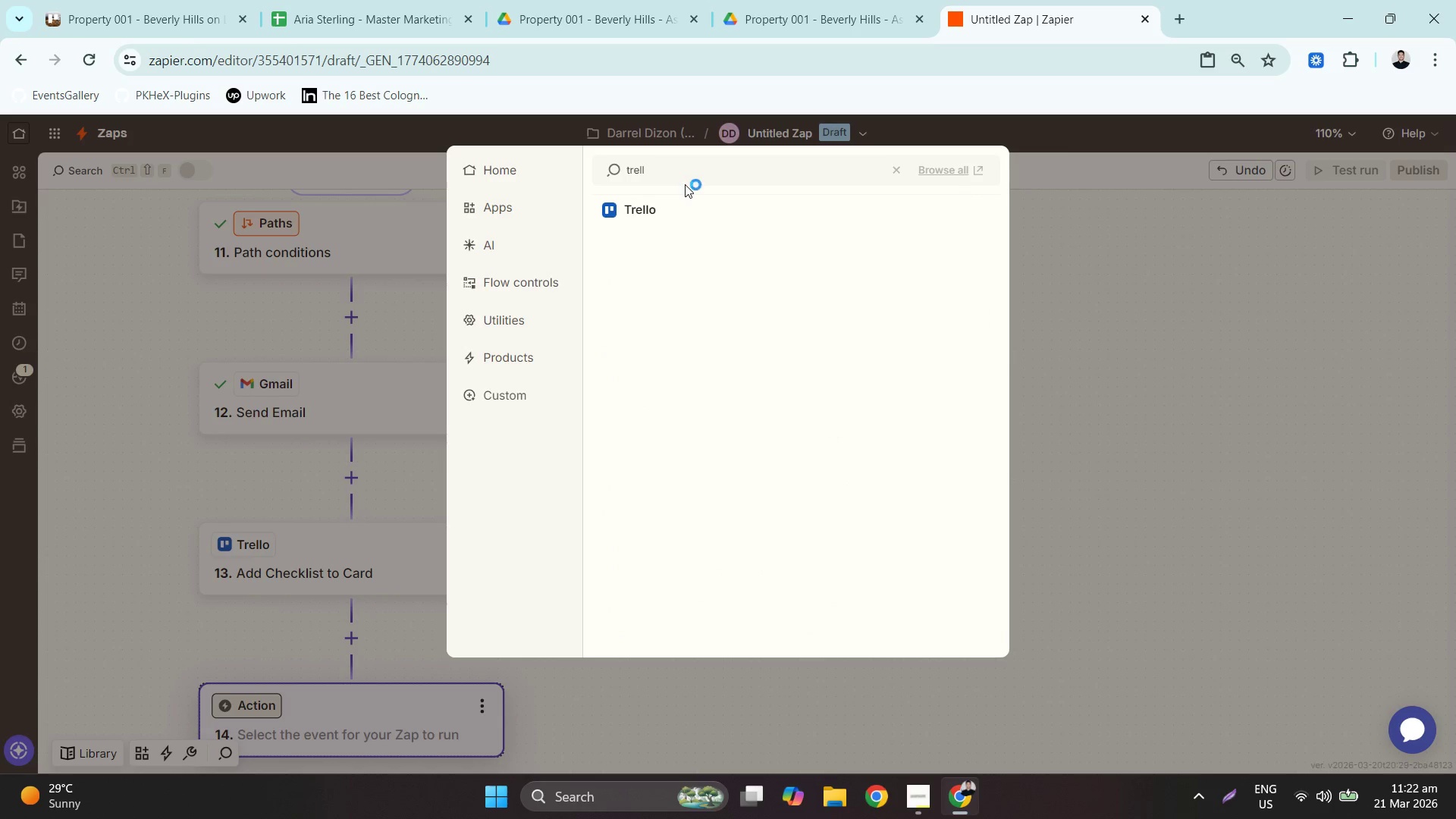 
double_click([691, 196])
 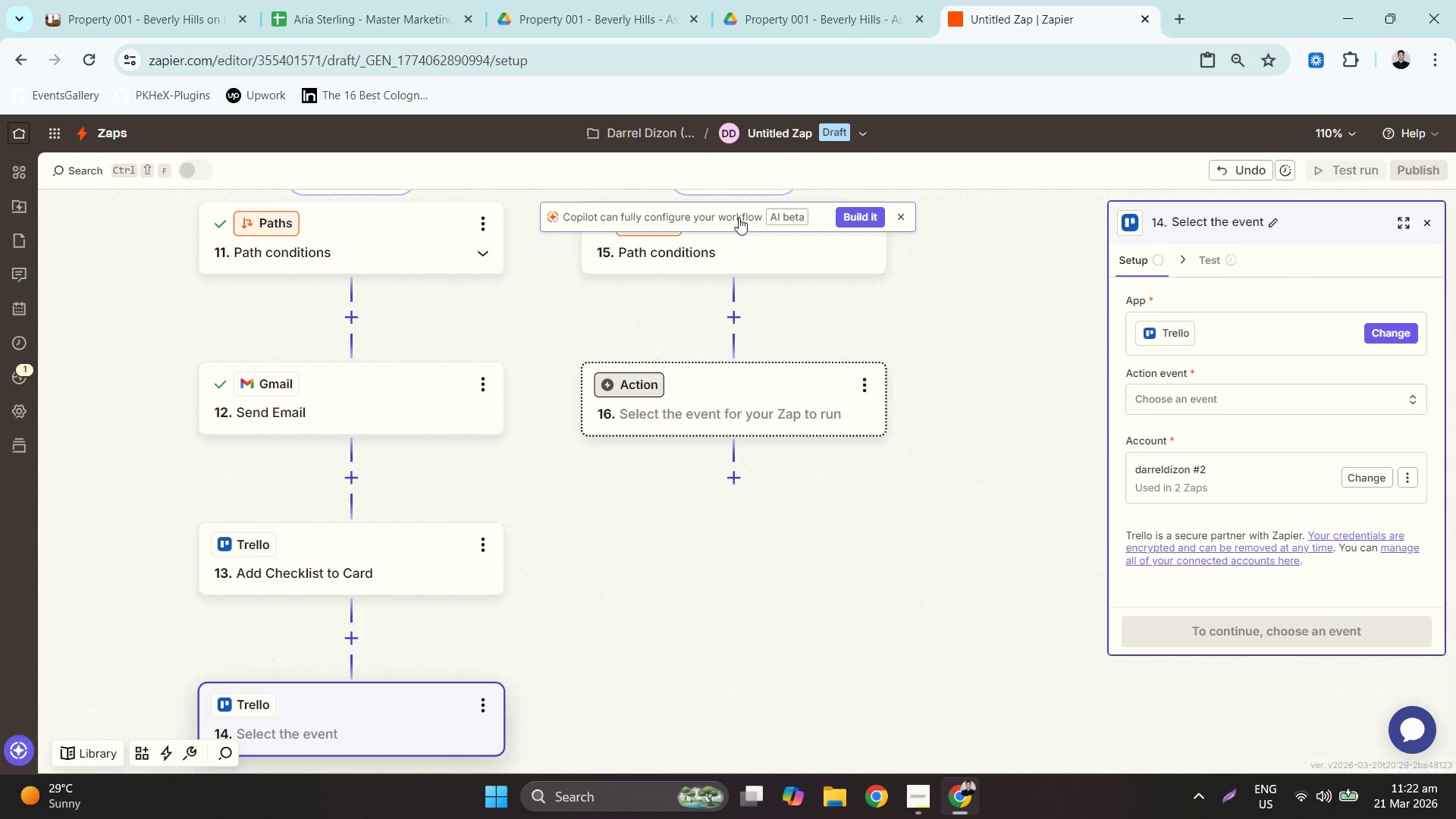 
wait(8.11)
 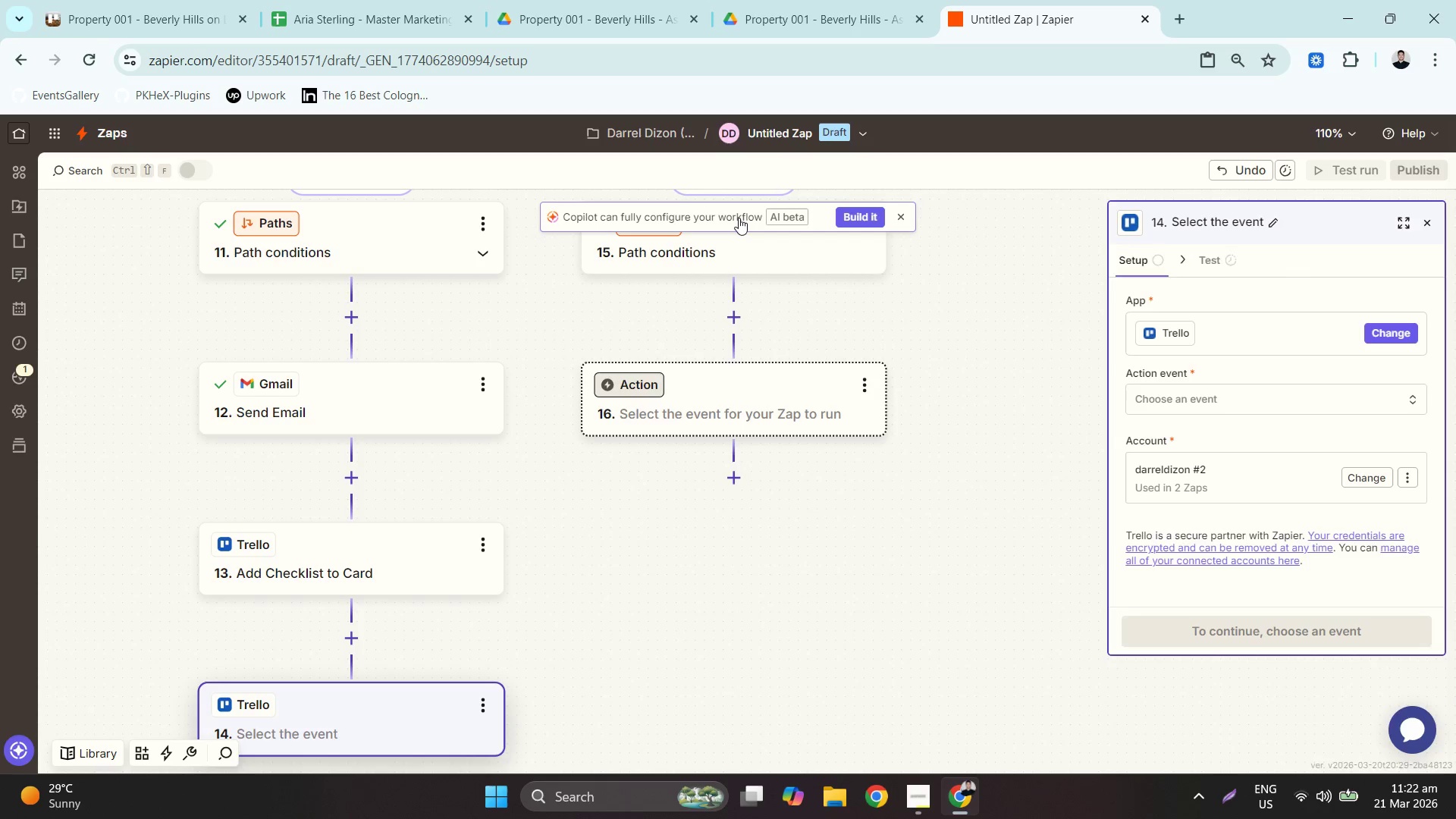 
left_click([964, 461])
 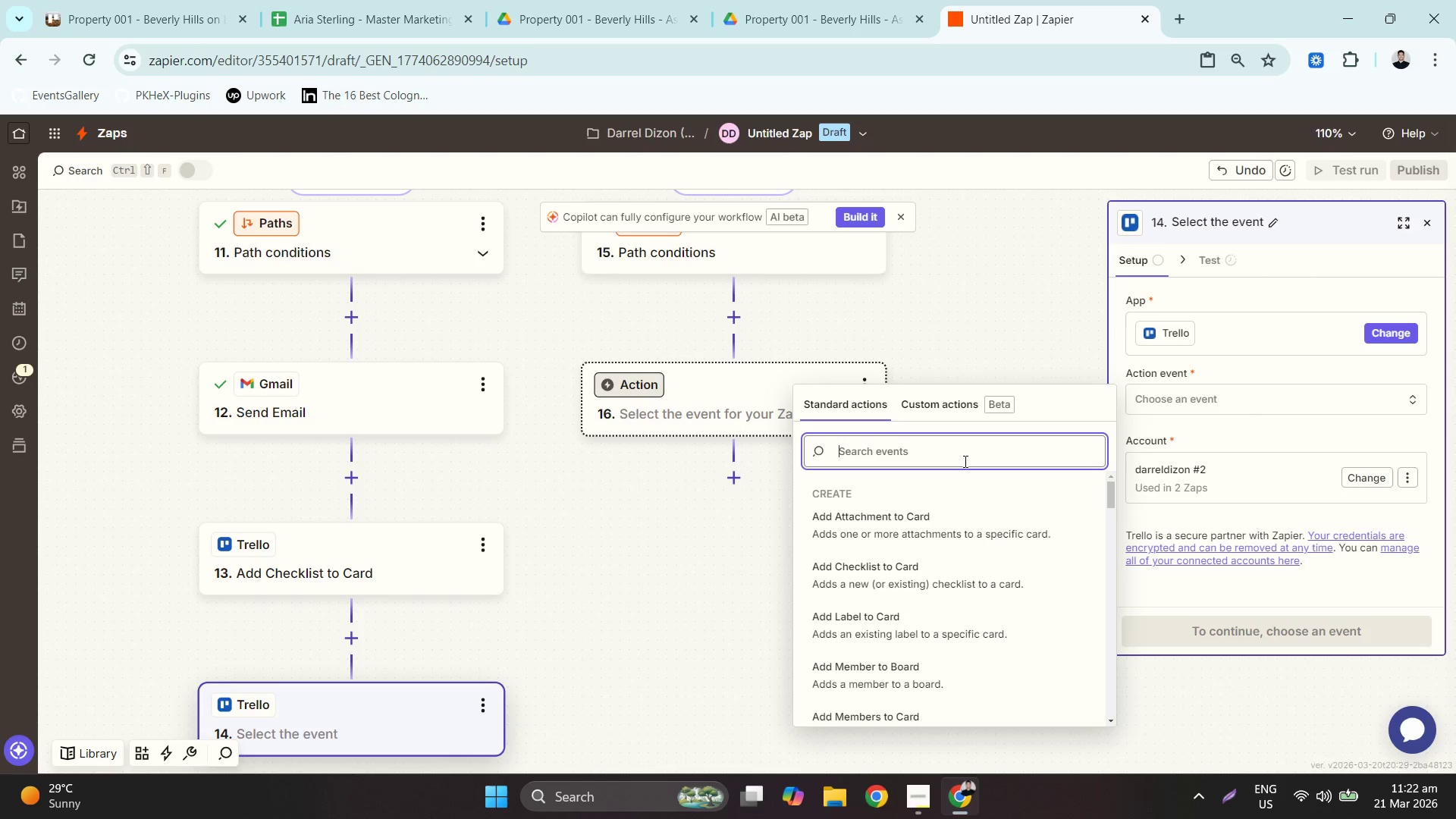 
type(check)
 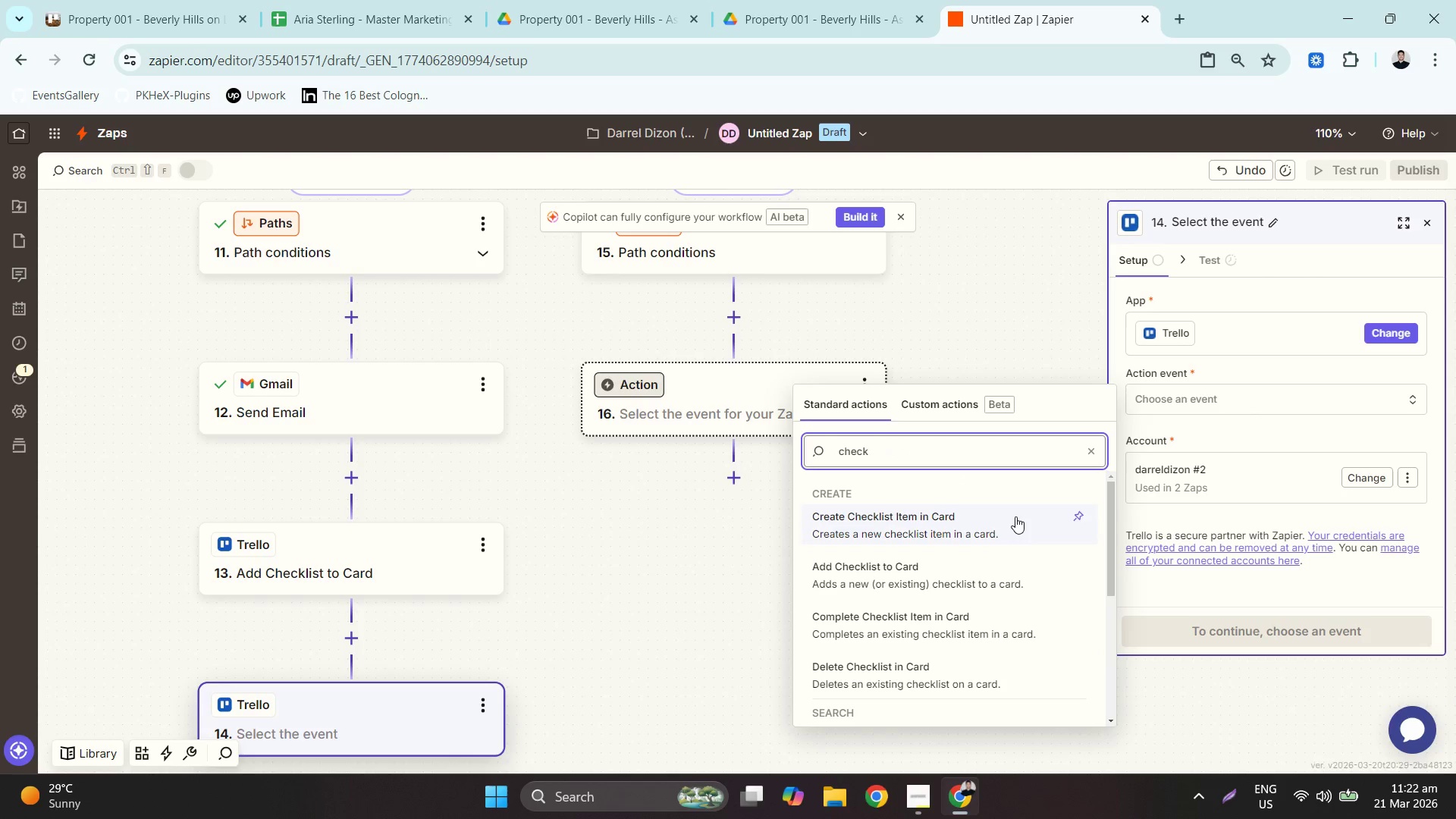 
left_click([1015, 516])
 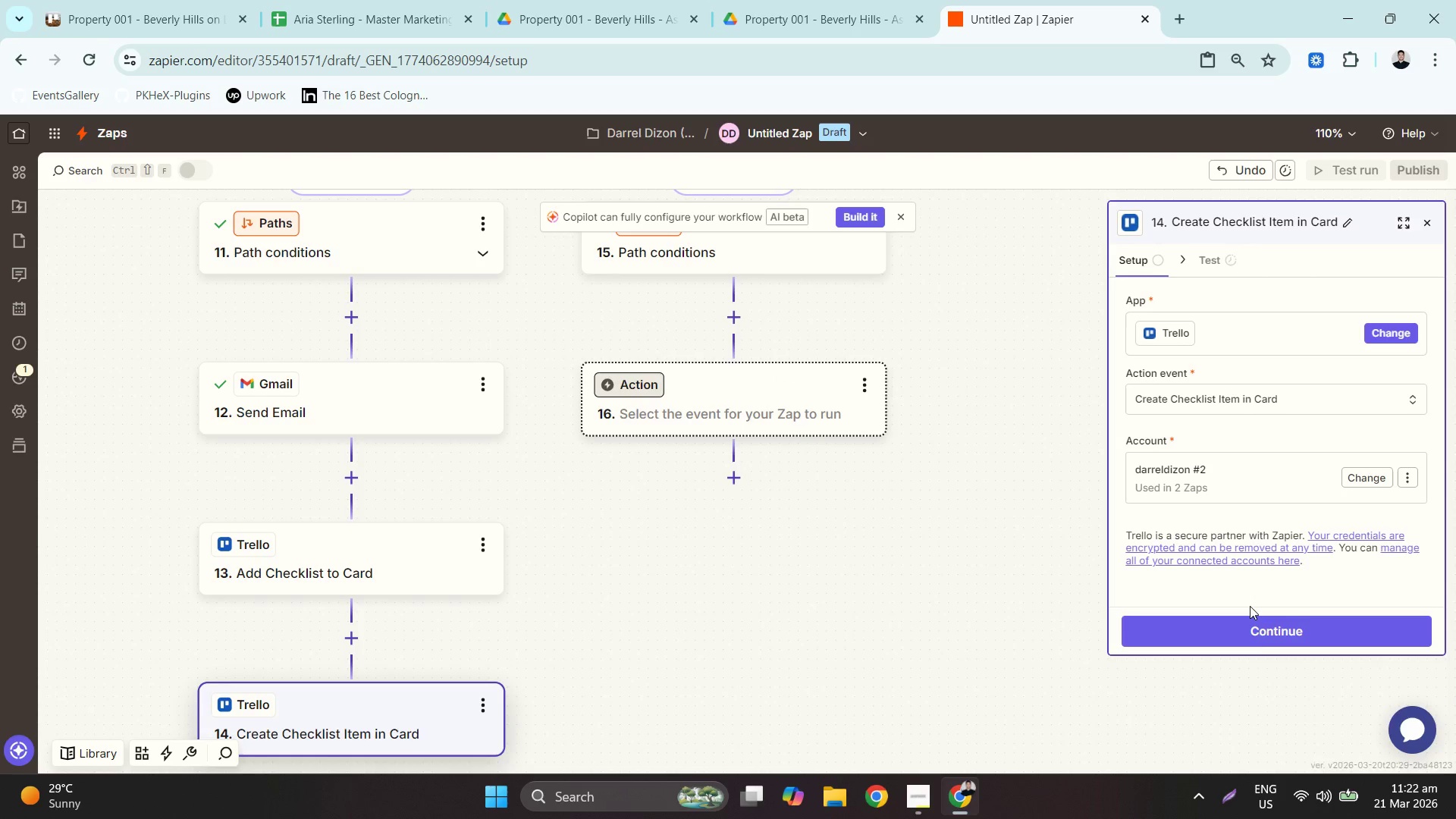 
double_click([1255, 636])
 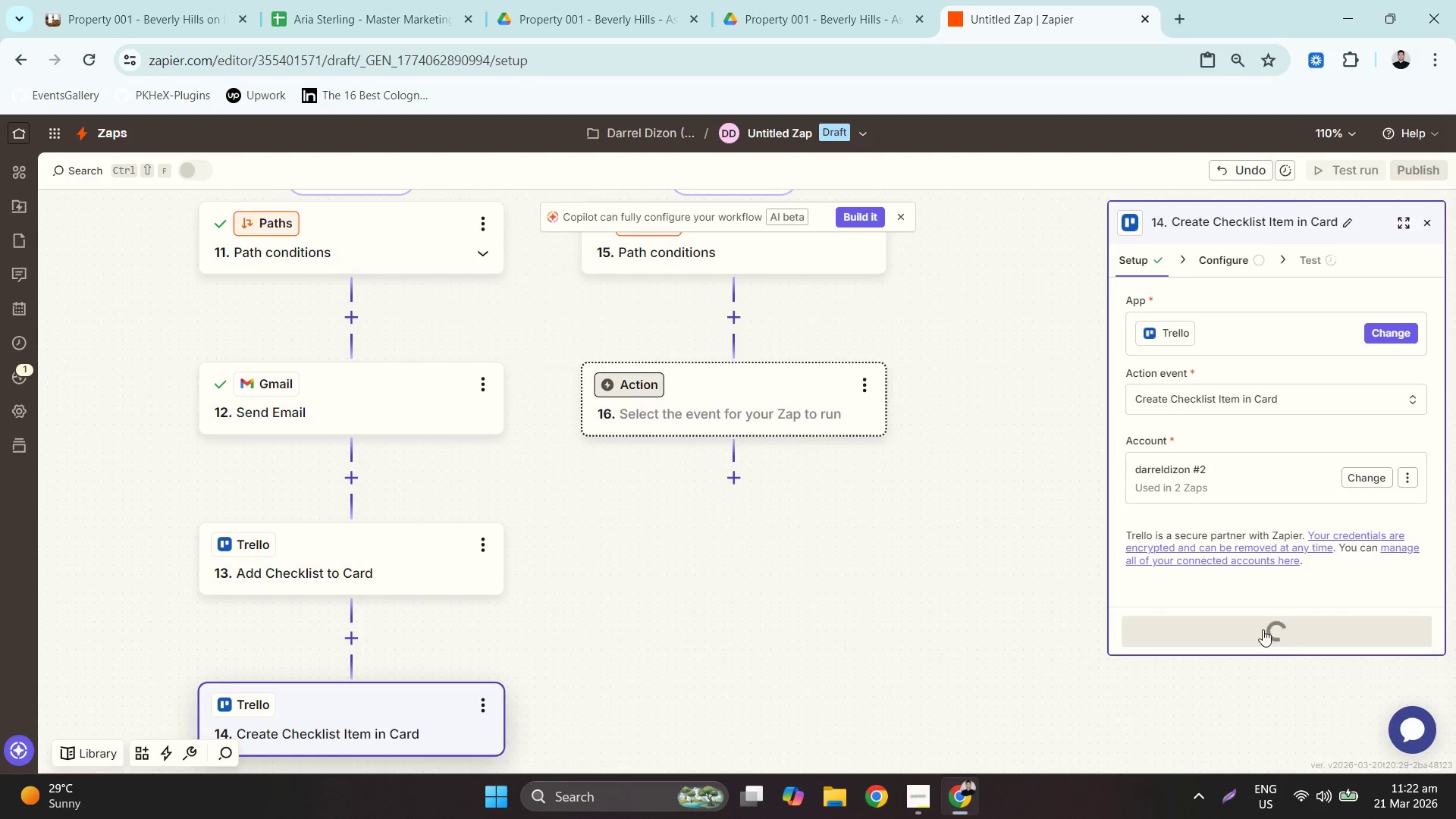 
left_click_drag(start_coordinate=[1259, 626], to_coordinate=[1219, 306])
 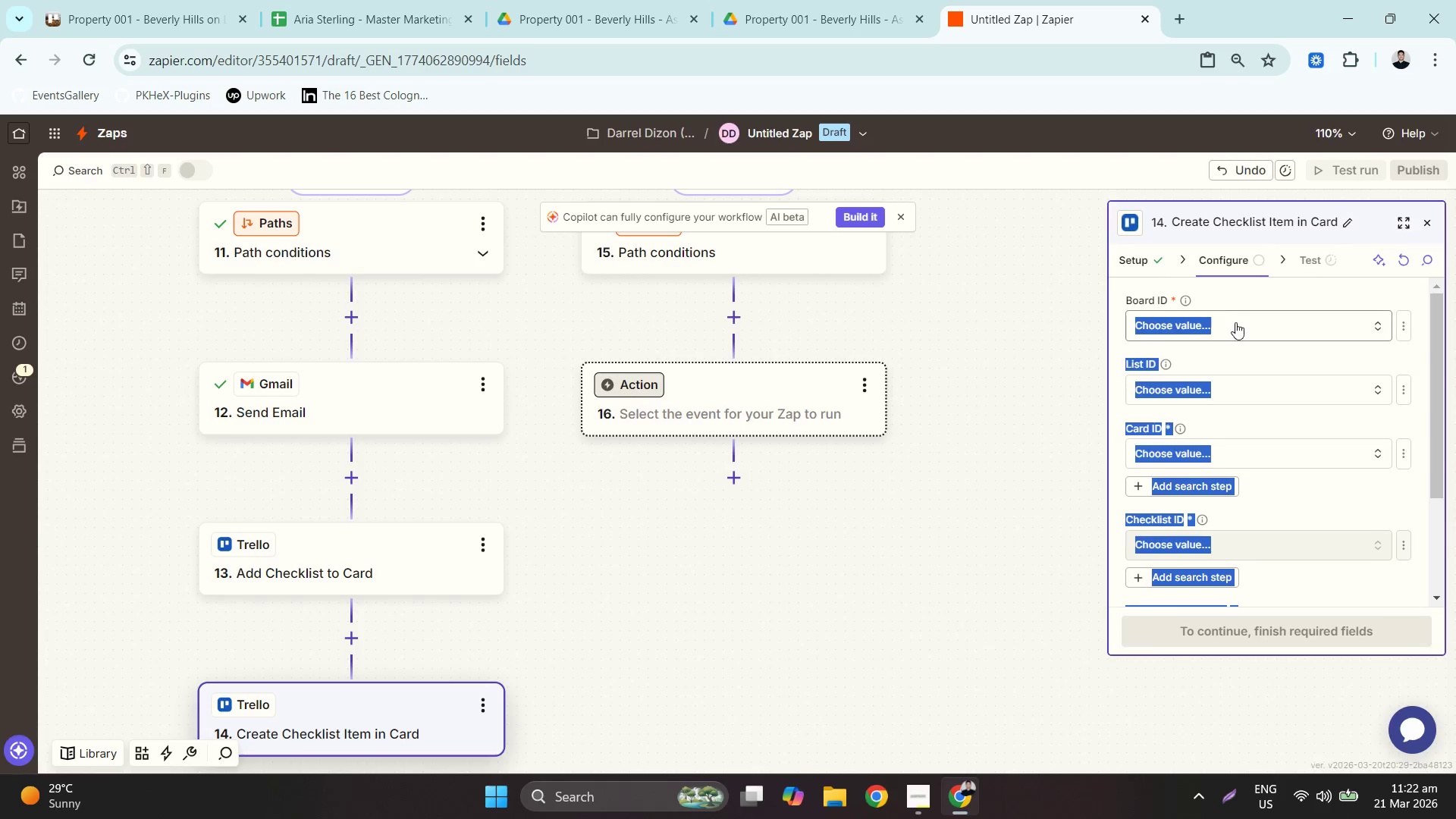 
left_click([1240, 325])
 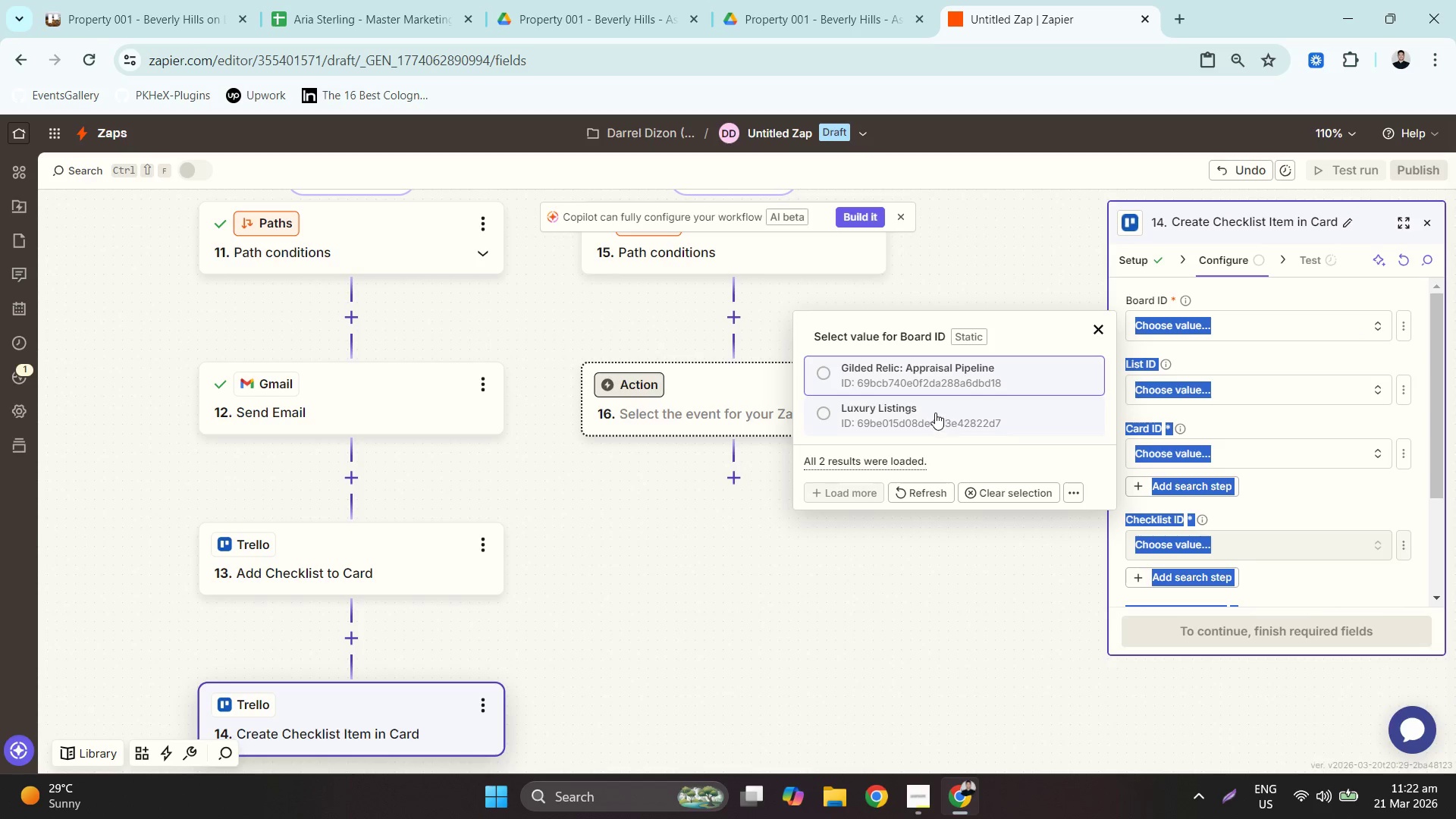 
left_click([930, 416])
 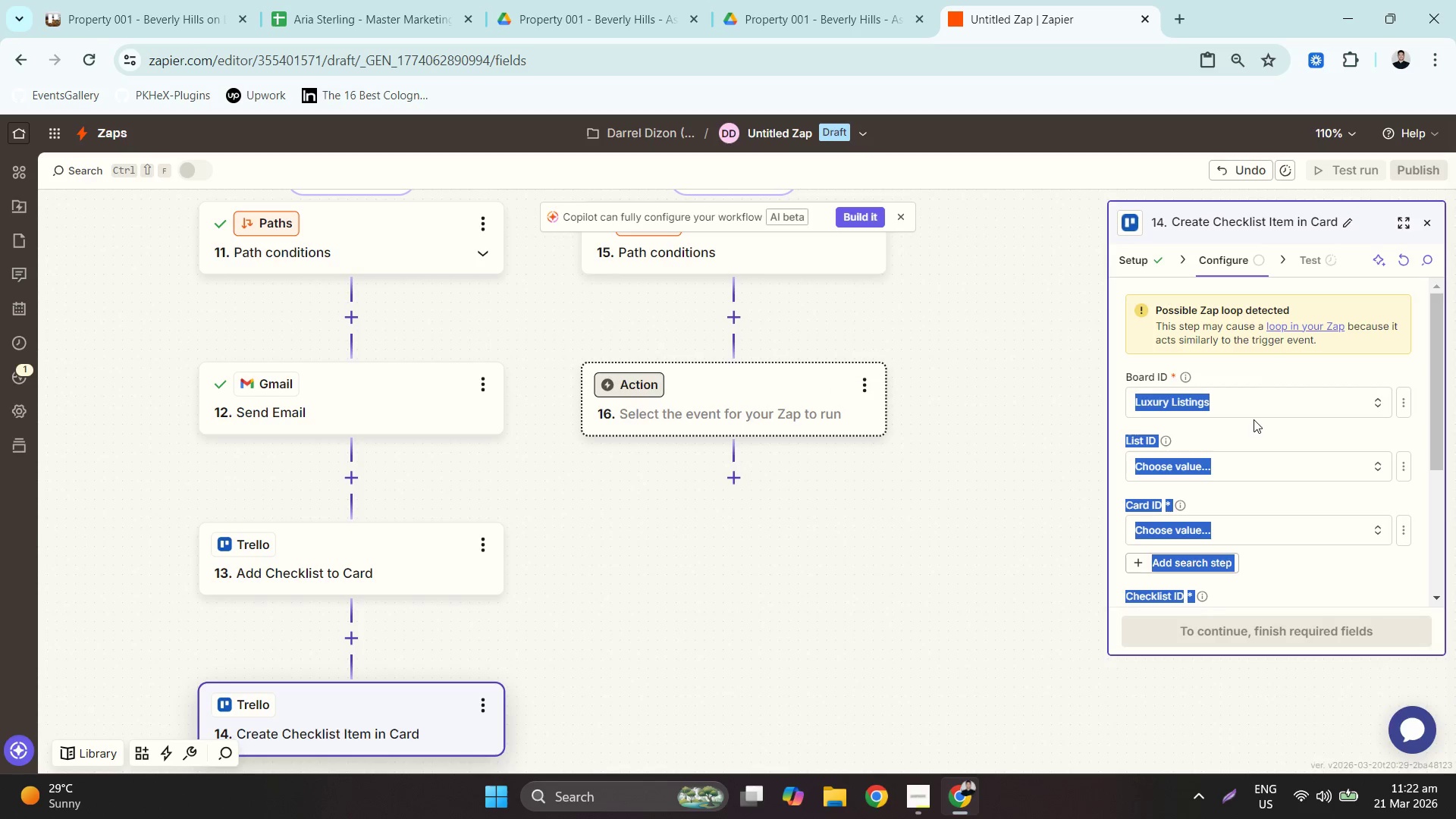 
left_click([1257, 444])
 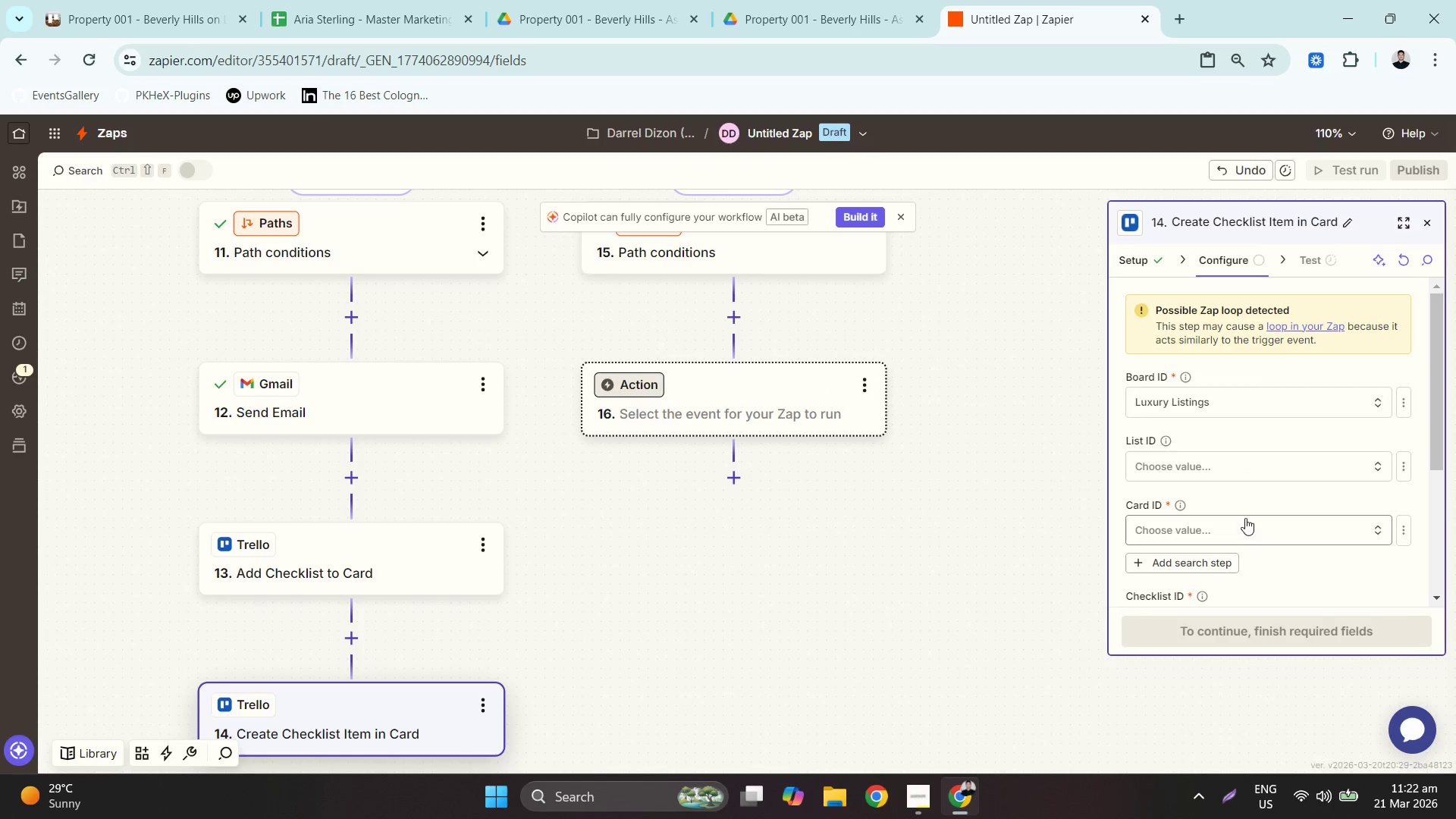 
left_click([1241, 535])
 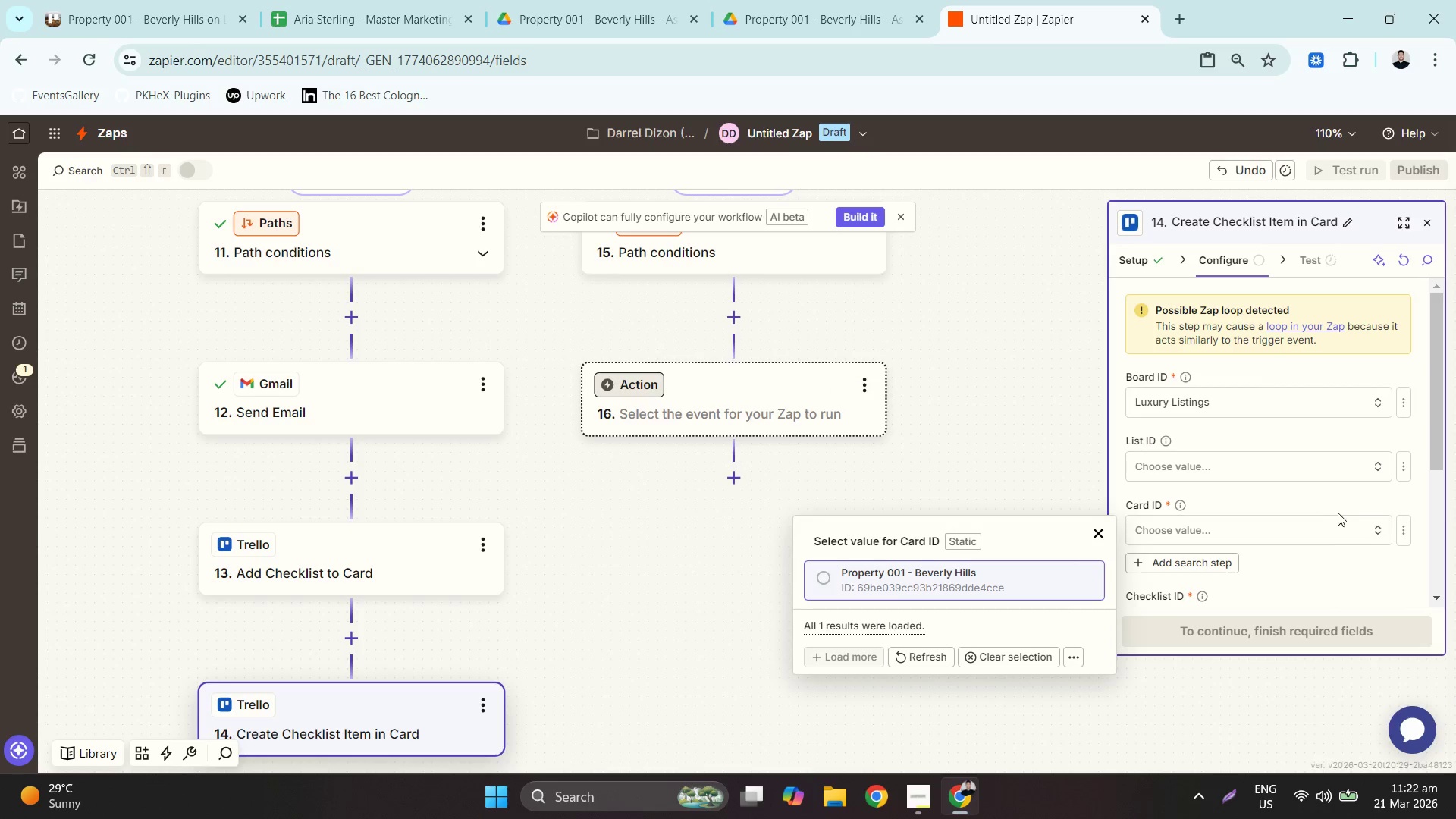 
mouse_move([1389, 535])
 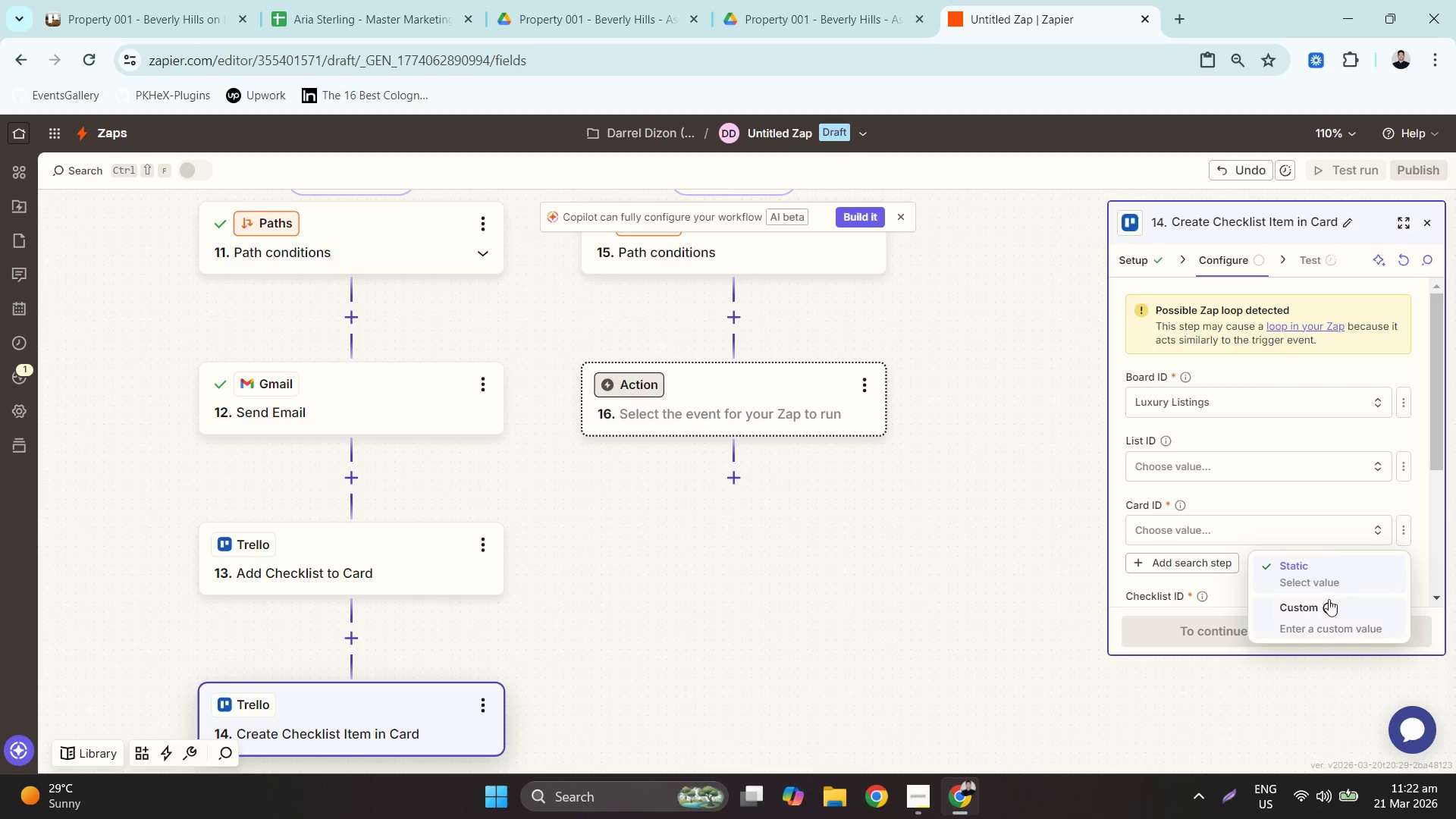 
left_click([1326, 602])
 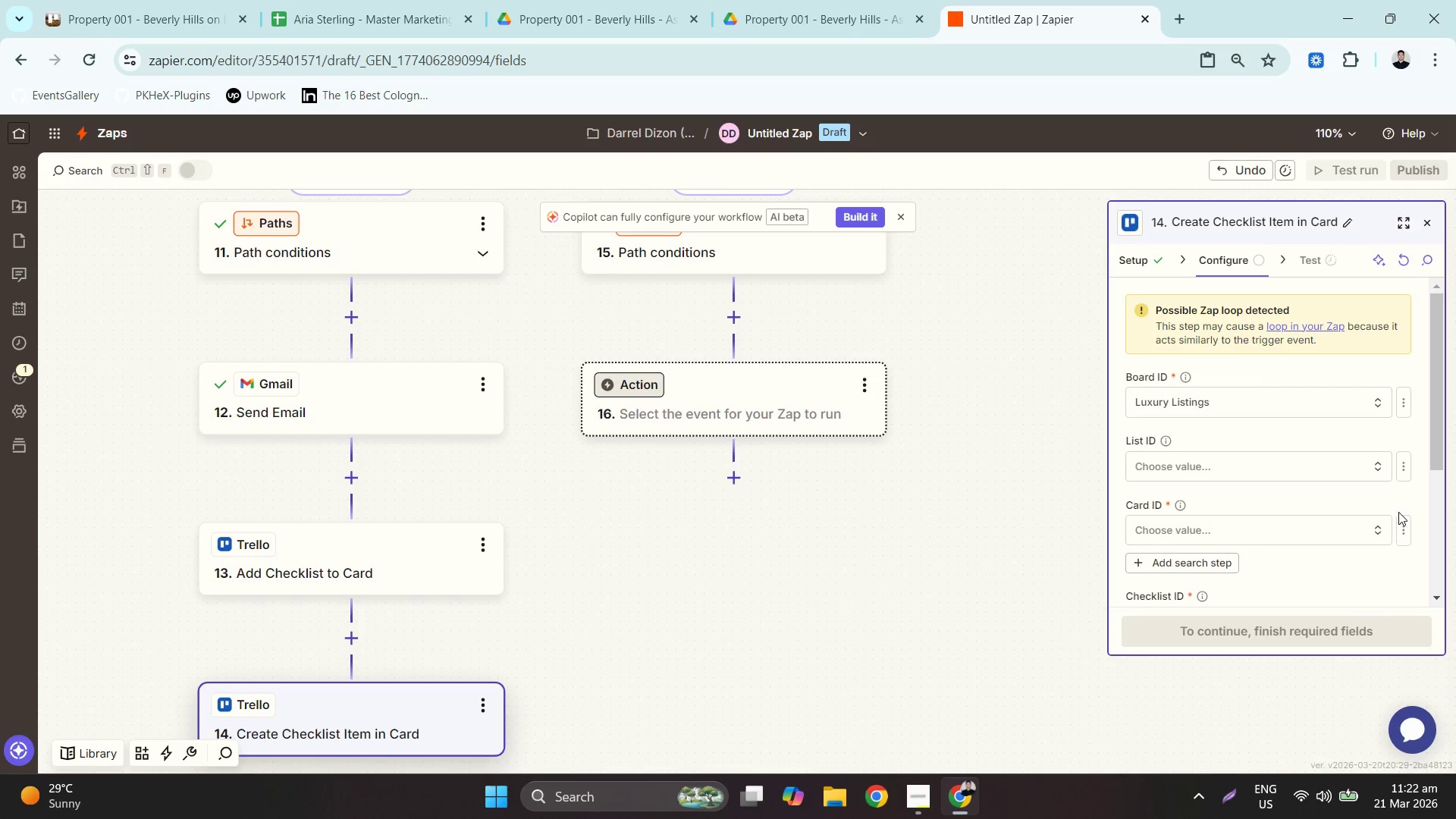 
left_click([1396, 530])
 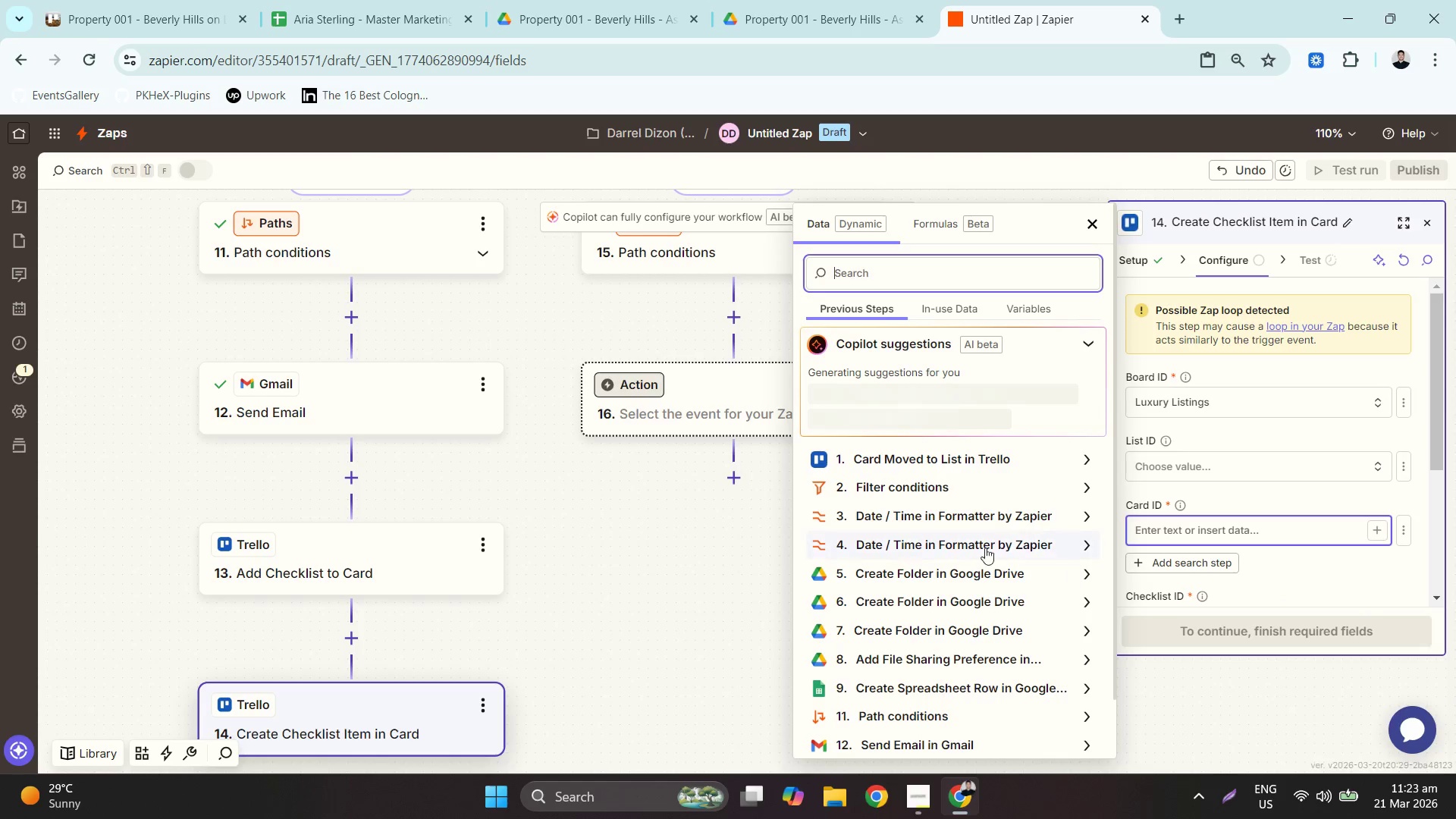 
left_click([901, 444])
 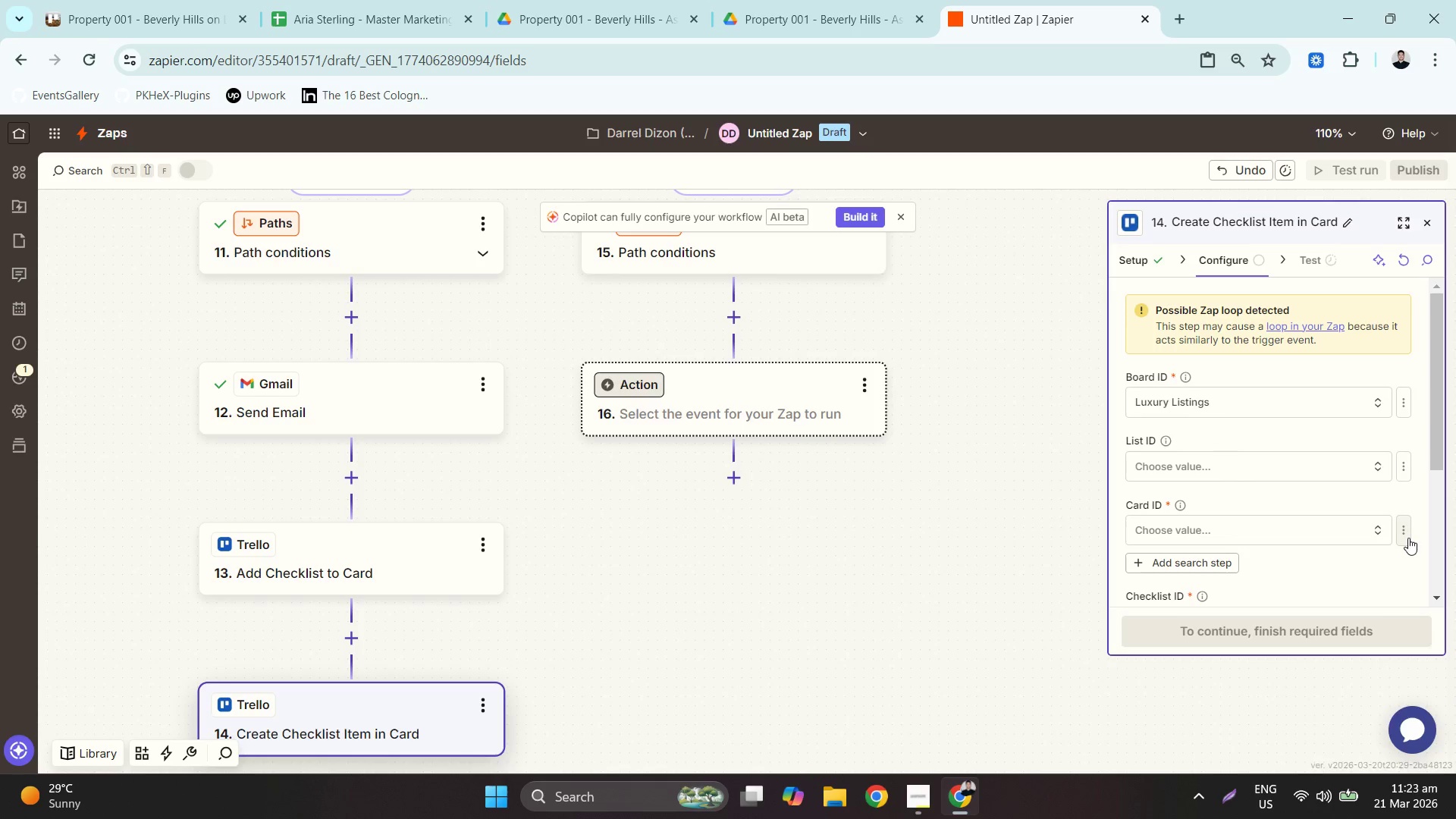 
left_click([1401, 534])
 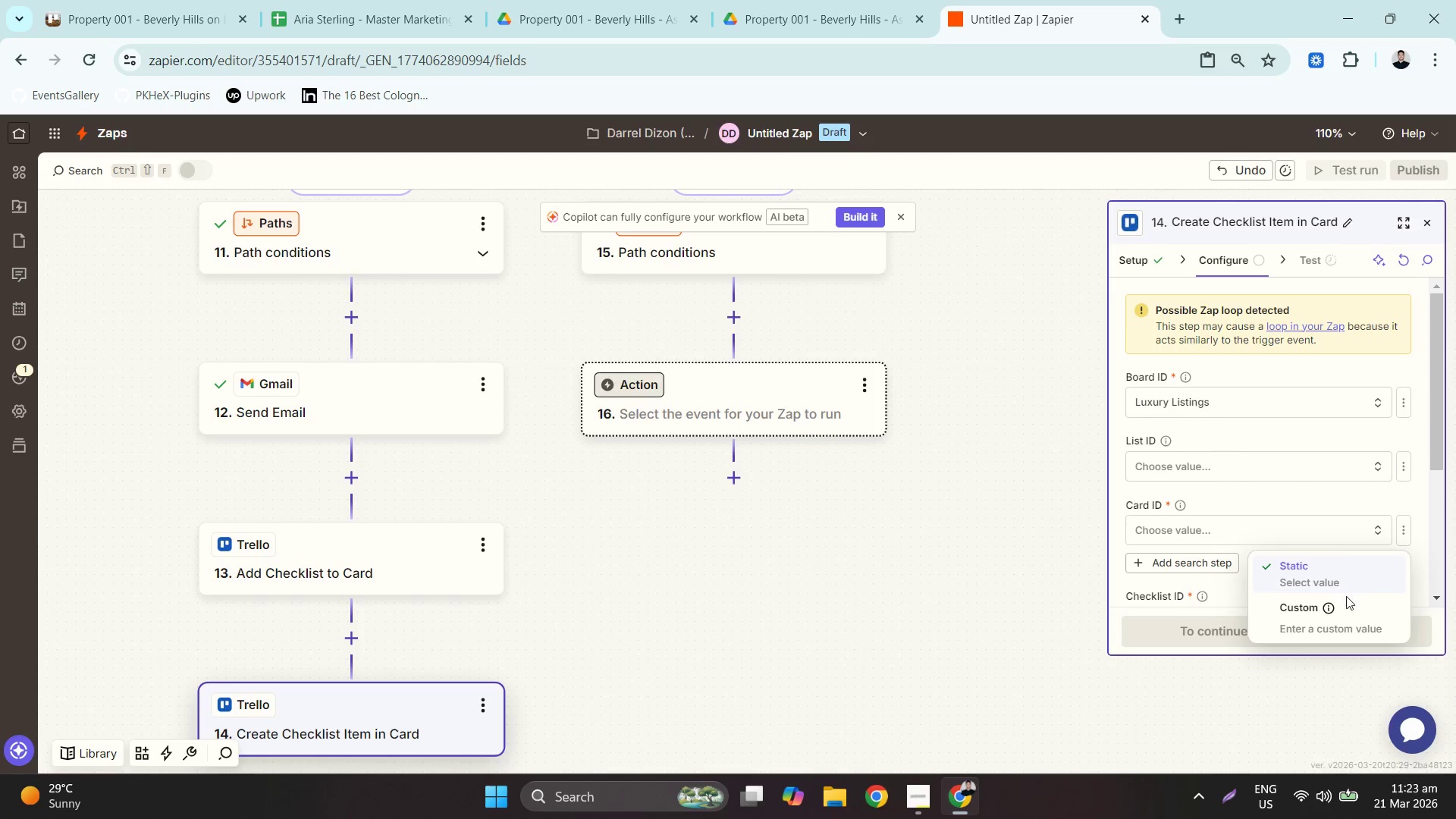 
left_click([1337, 617])
 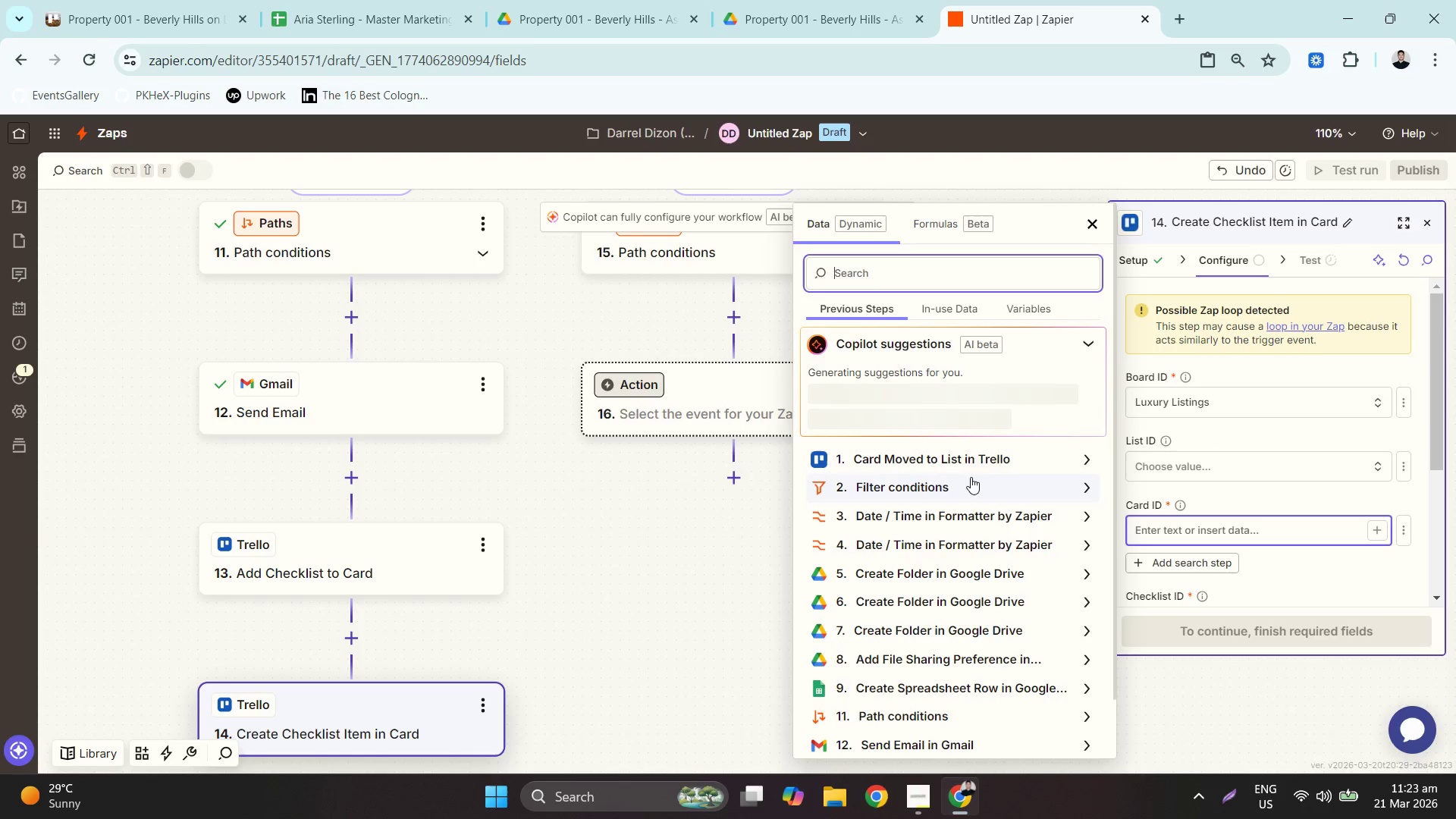 
left_click([981, 450])
 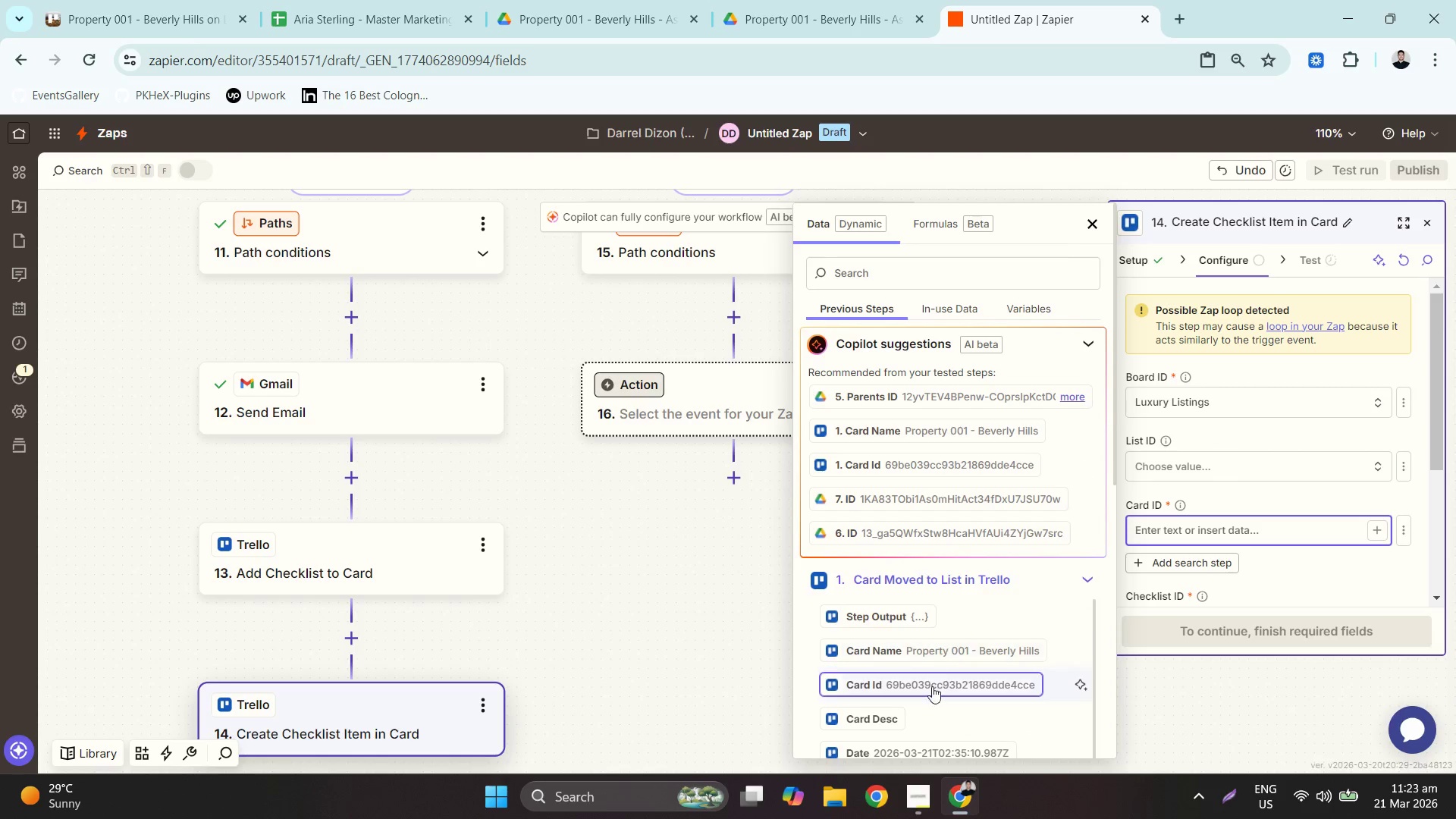 
left_click([906, 682])
 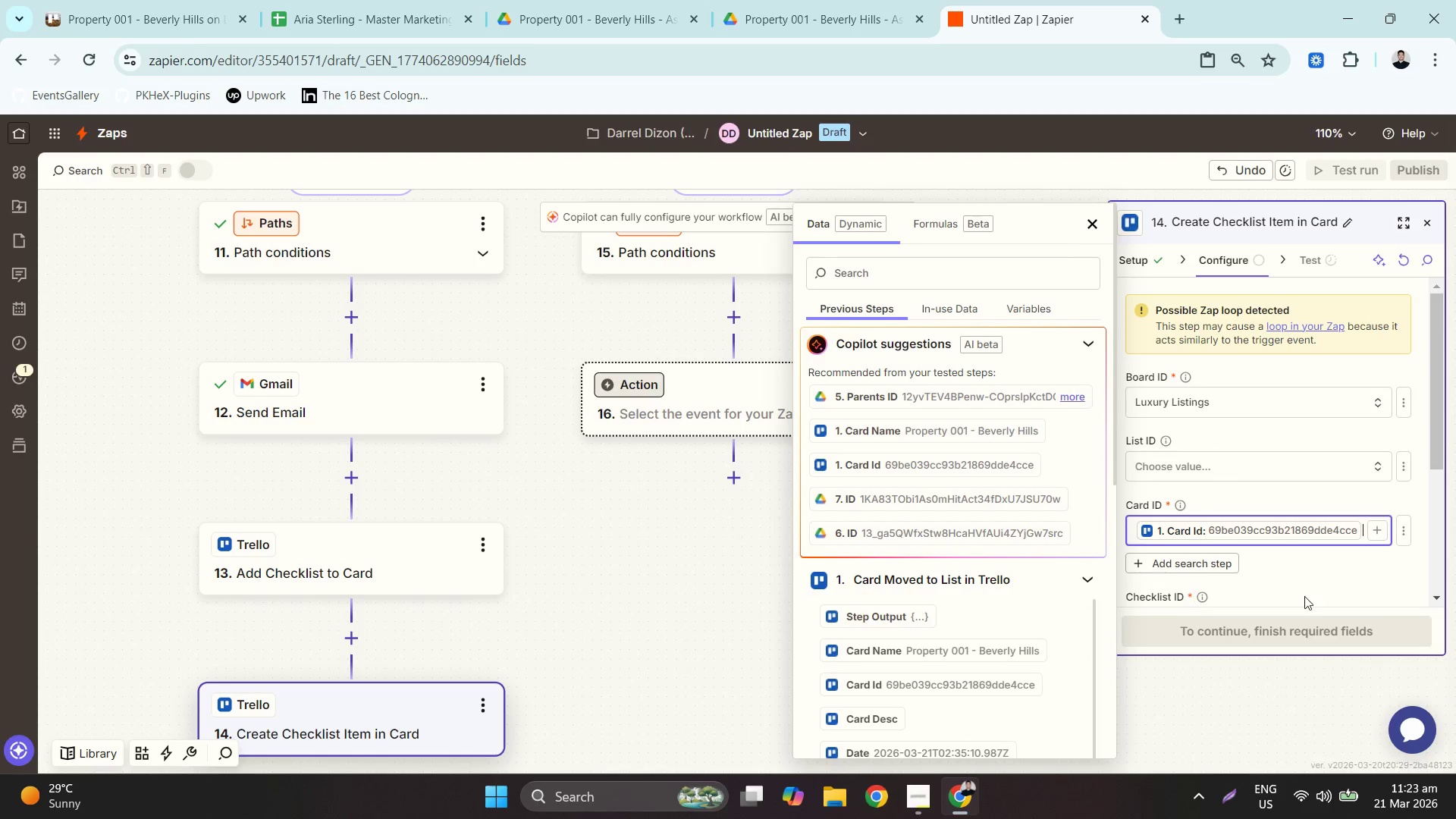 
left_click([1318, 582])
 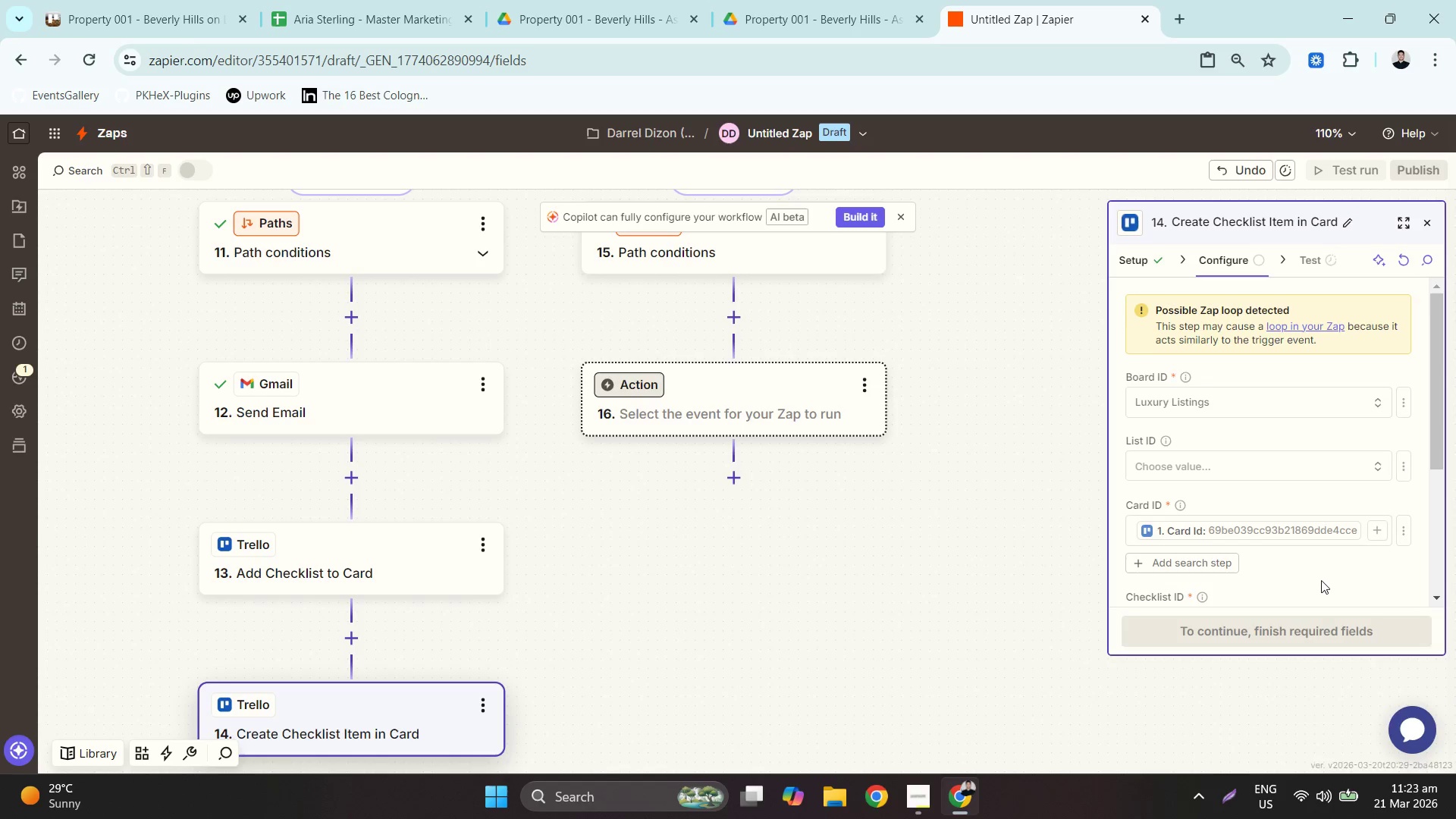 
scroll: coordinate [1321, 579], scroll_direction: down, amount: 2.0
 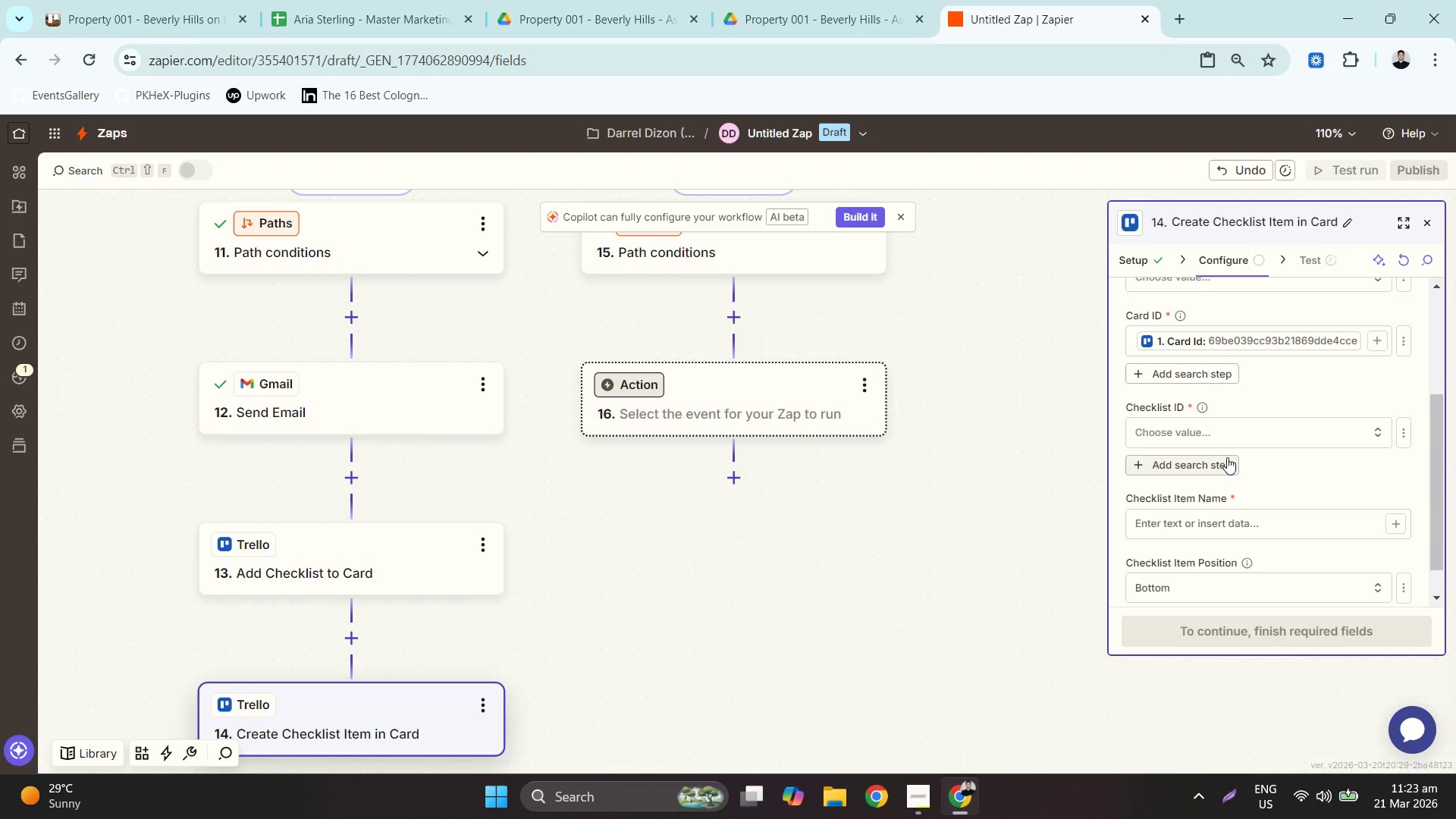 
left_click([1263, 436])
 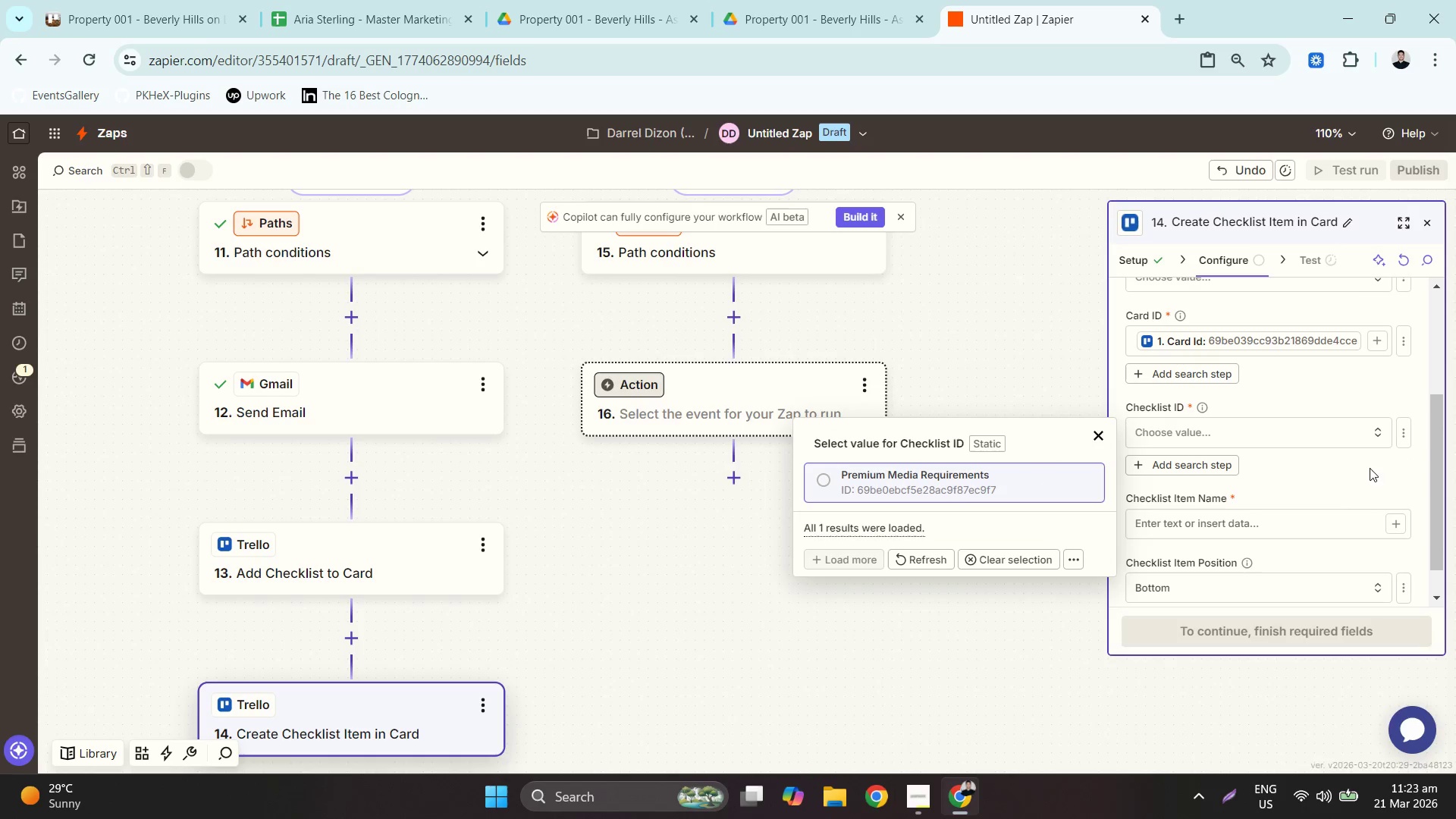 
left_click([1407, 437])
 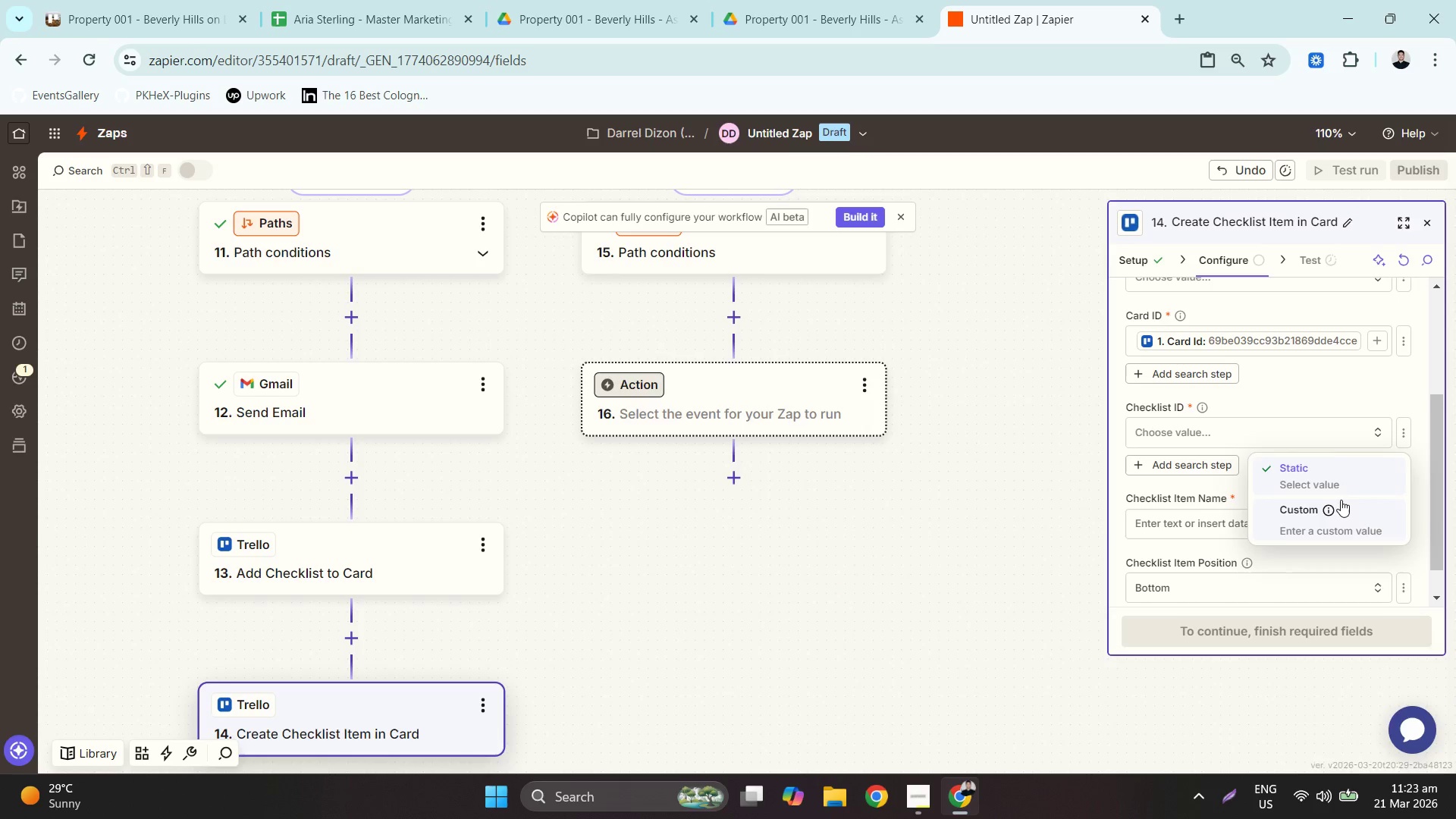 
left_click([1330, 511])
 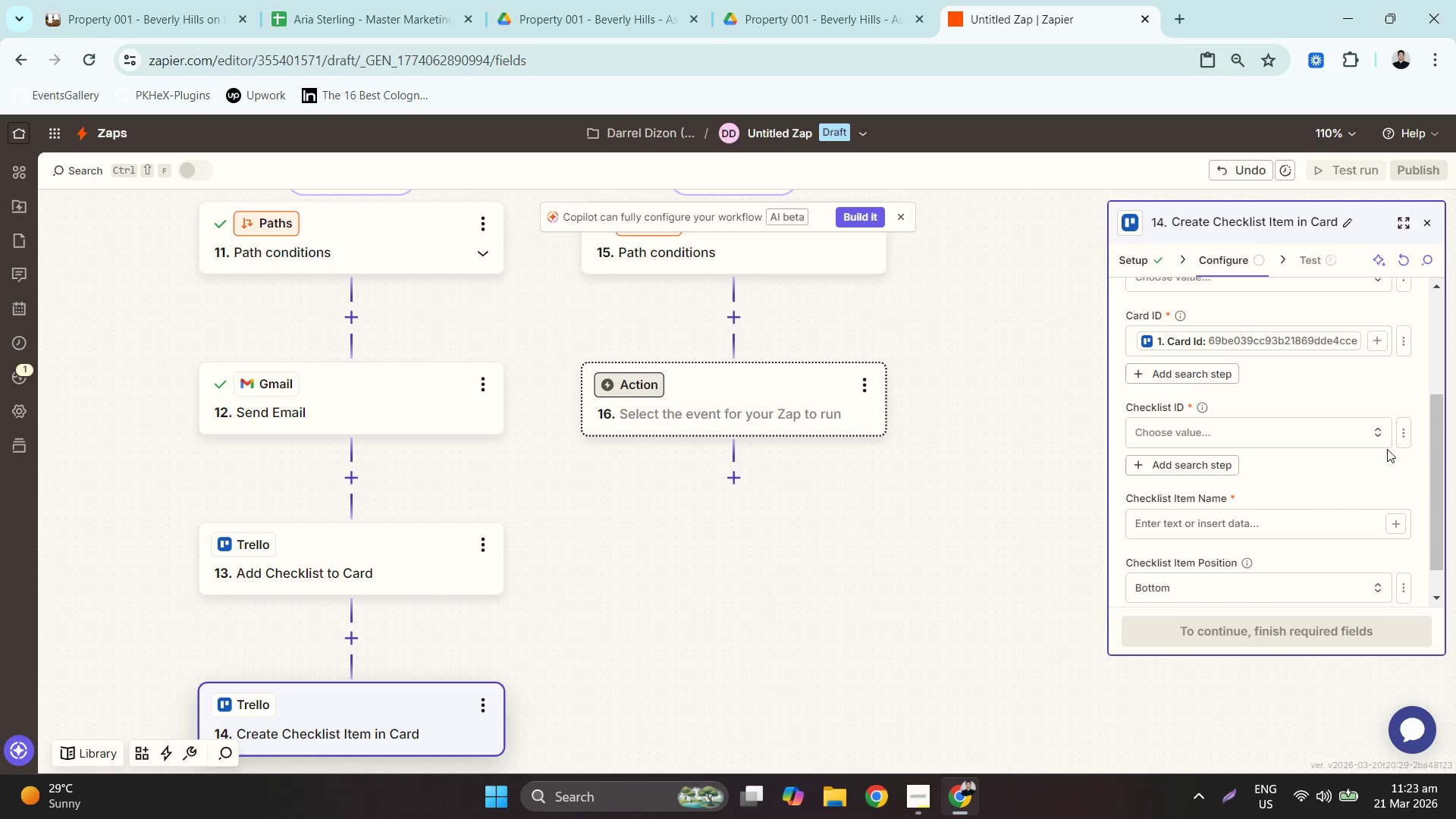 
left_click([1404, 432])
 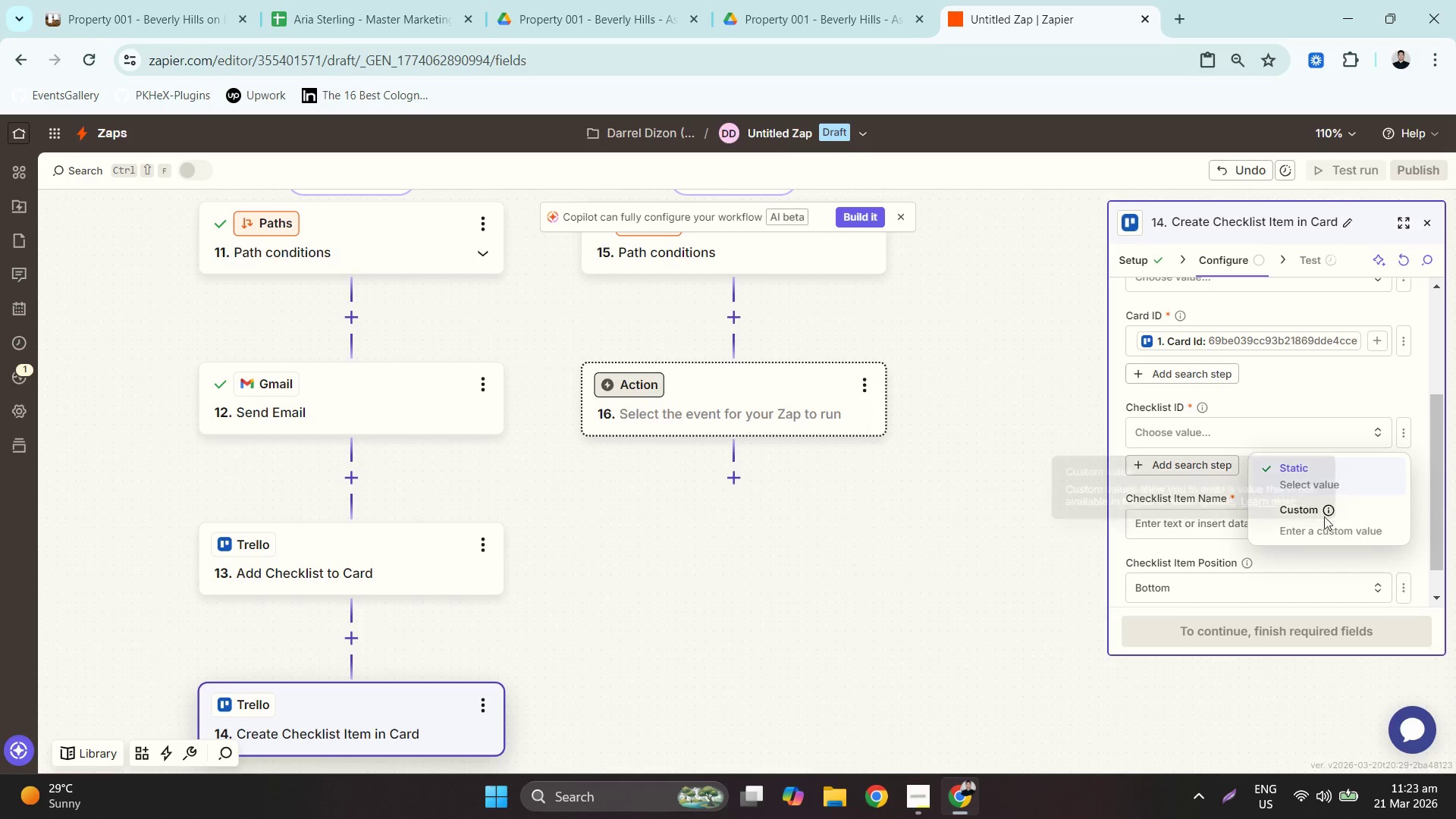 
left_click_drag(start_coordinate=[1323, 516], to_coordinate=[1337, 516])
 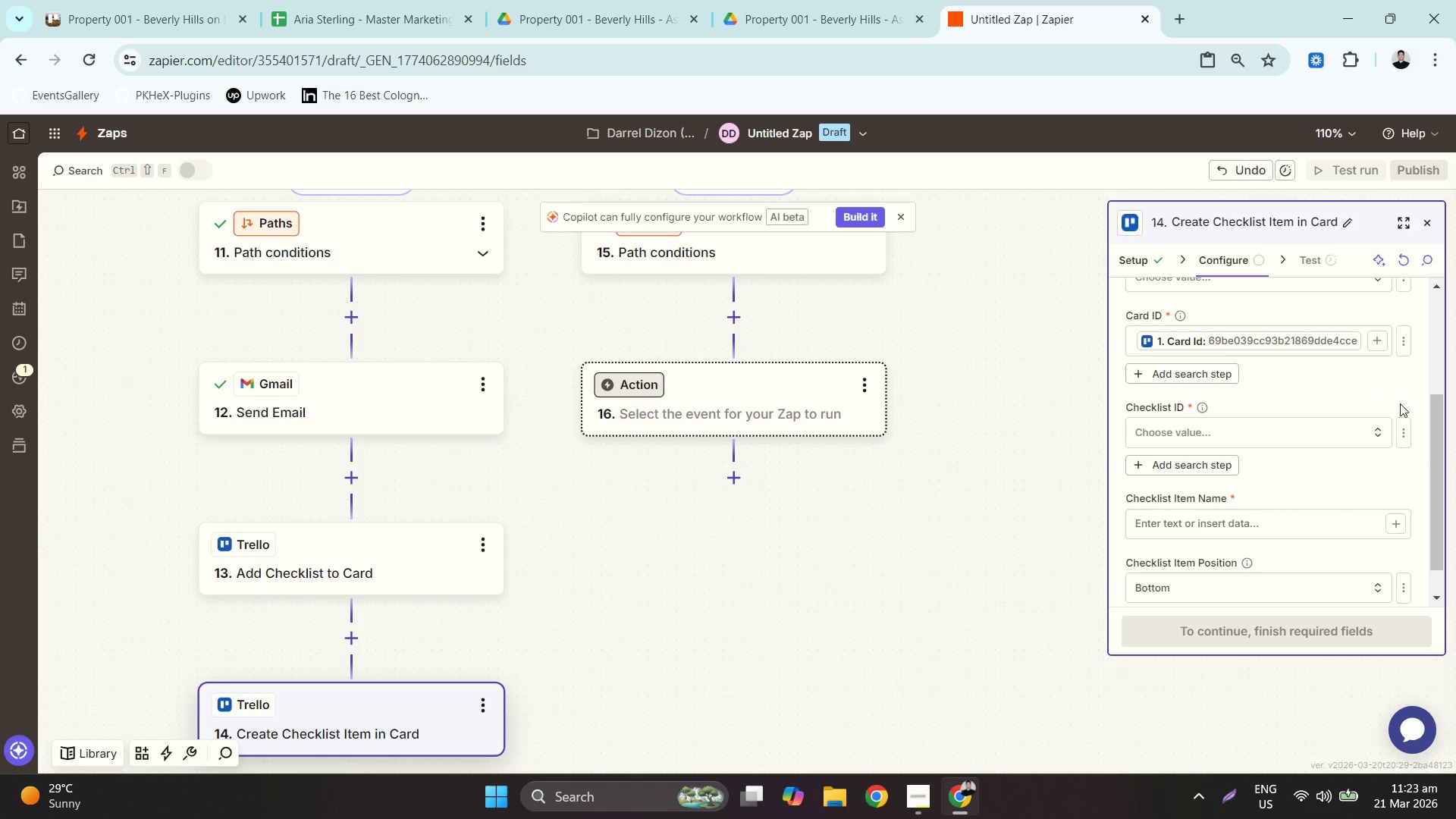 
left_click([1402, 435])
 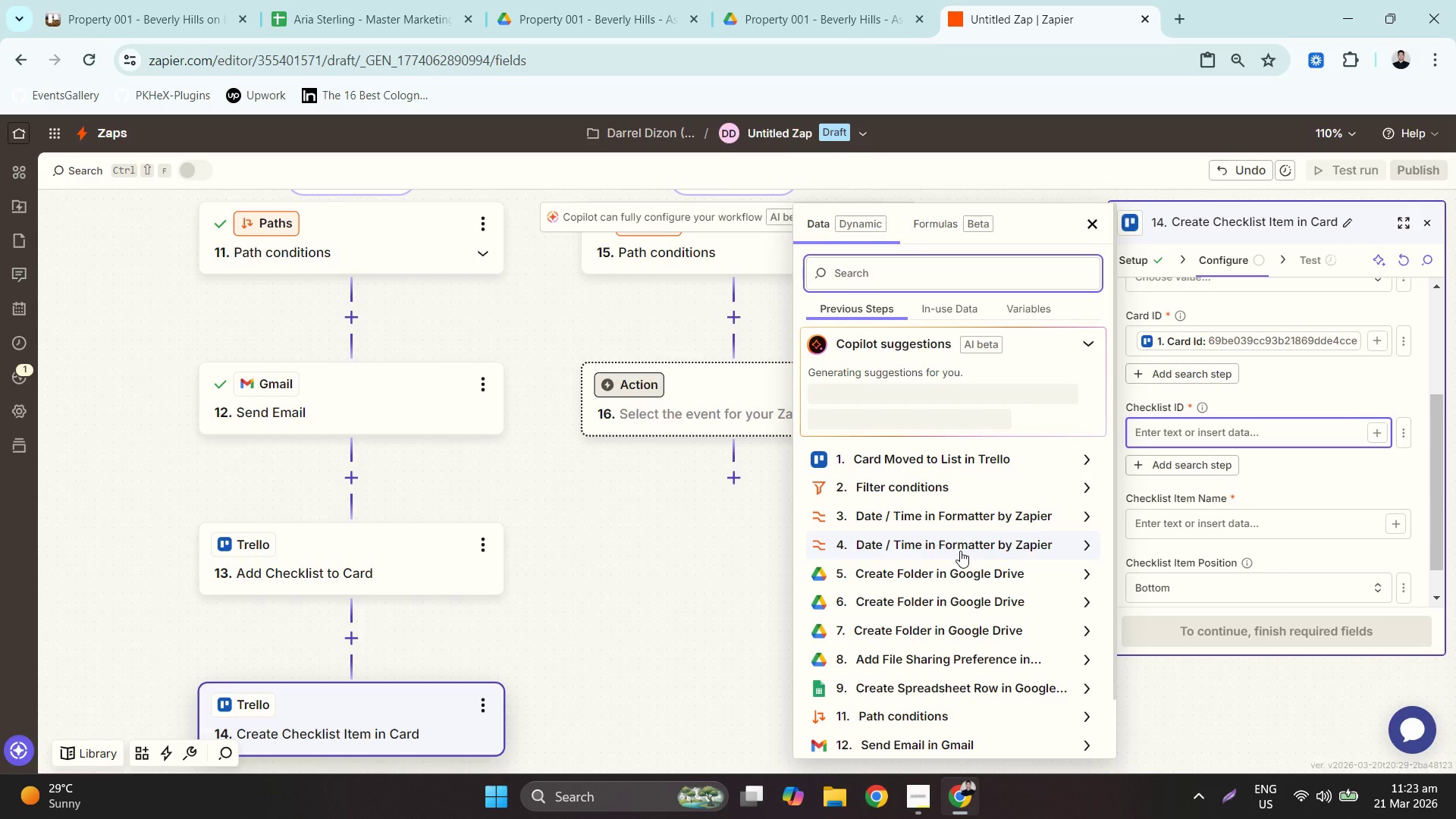 
wait(5.68)
 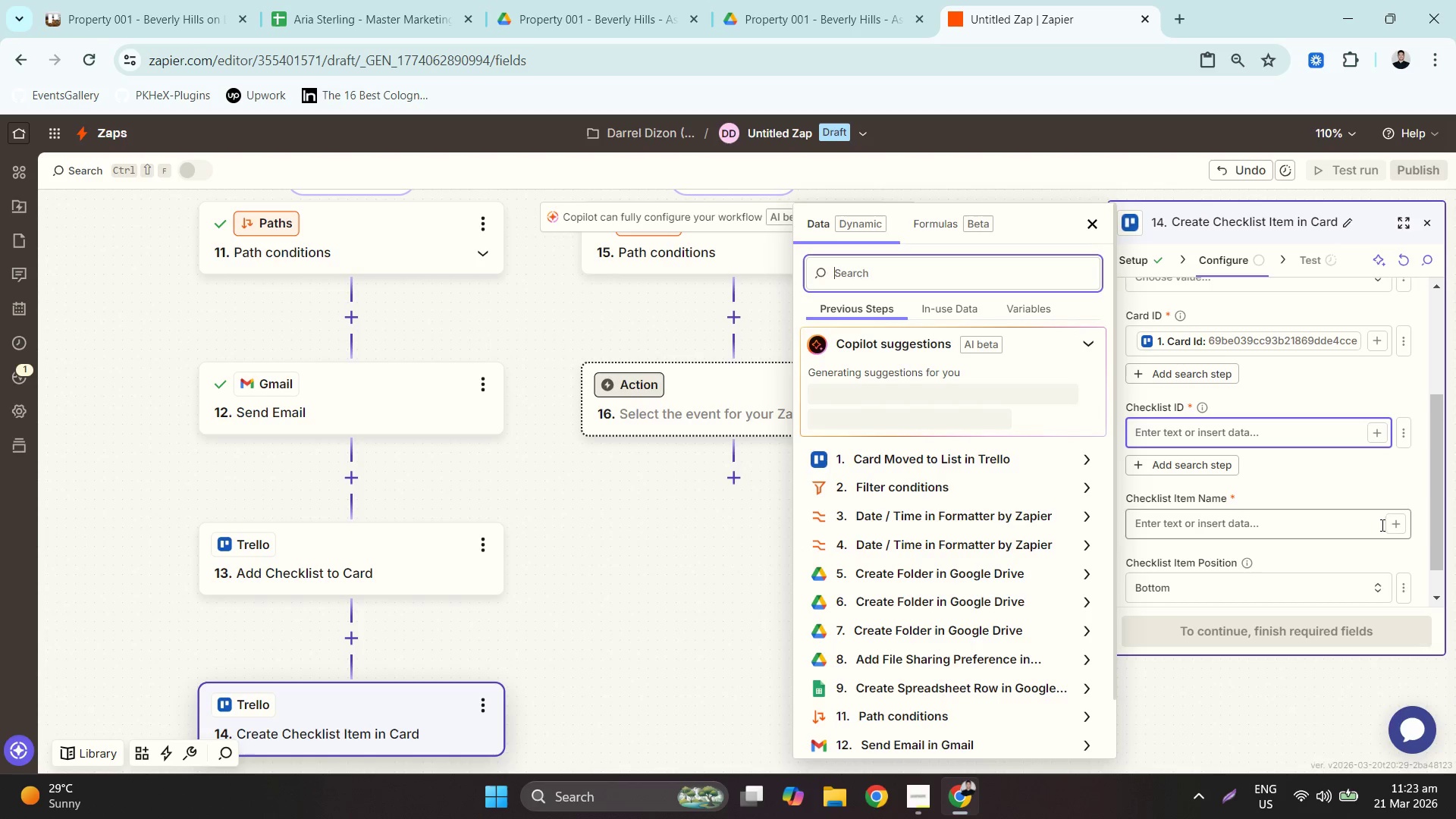 
mouse_move([947, 543])
 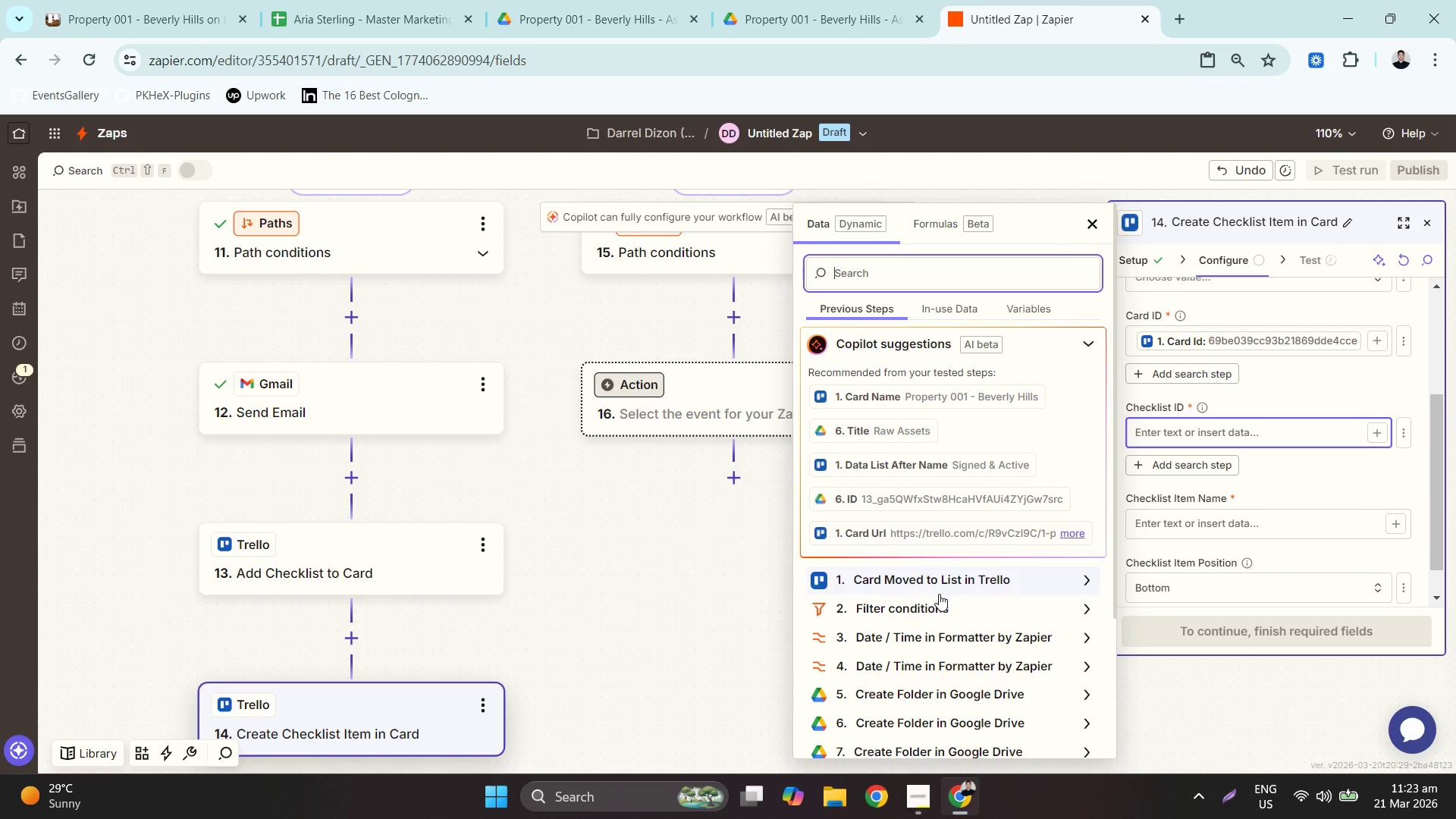 
scroll: coordinate [942, 599], scroll_direction: down, amount: 3.0
 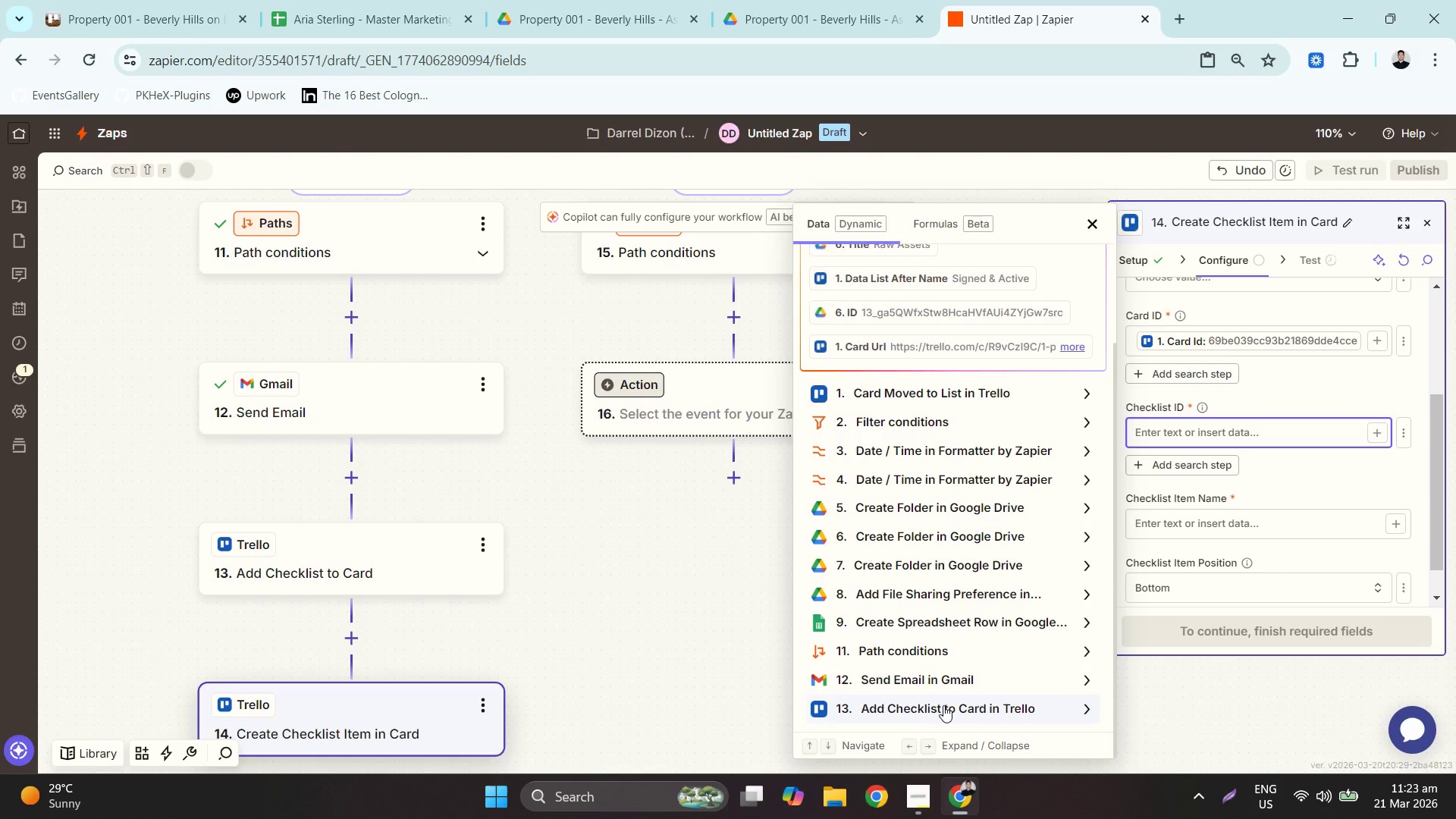 
left_click([946, 705])
 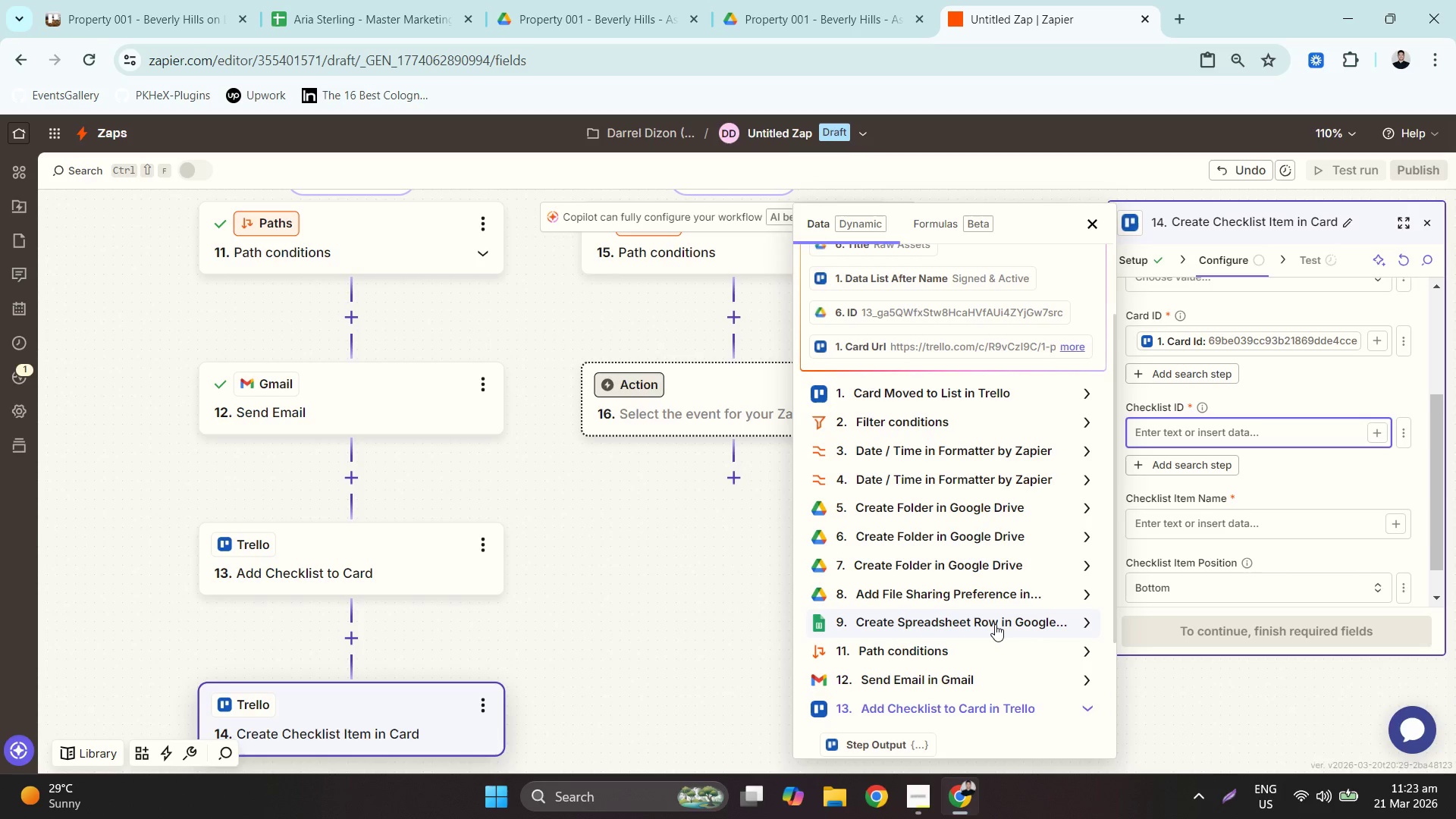 
scroll: coordinate [980, 551], scroll_direction: down, amount: 7.0
 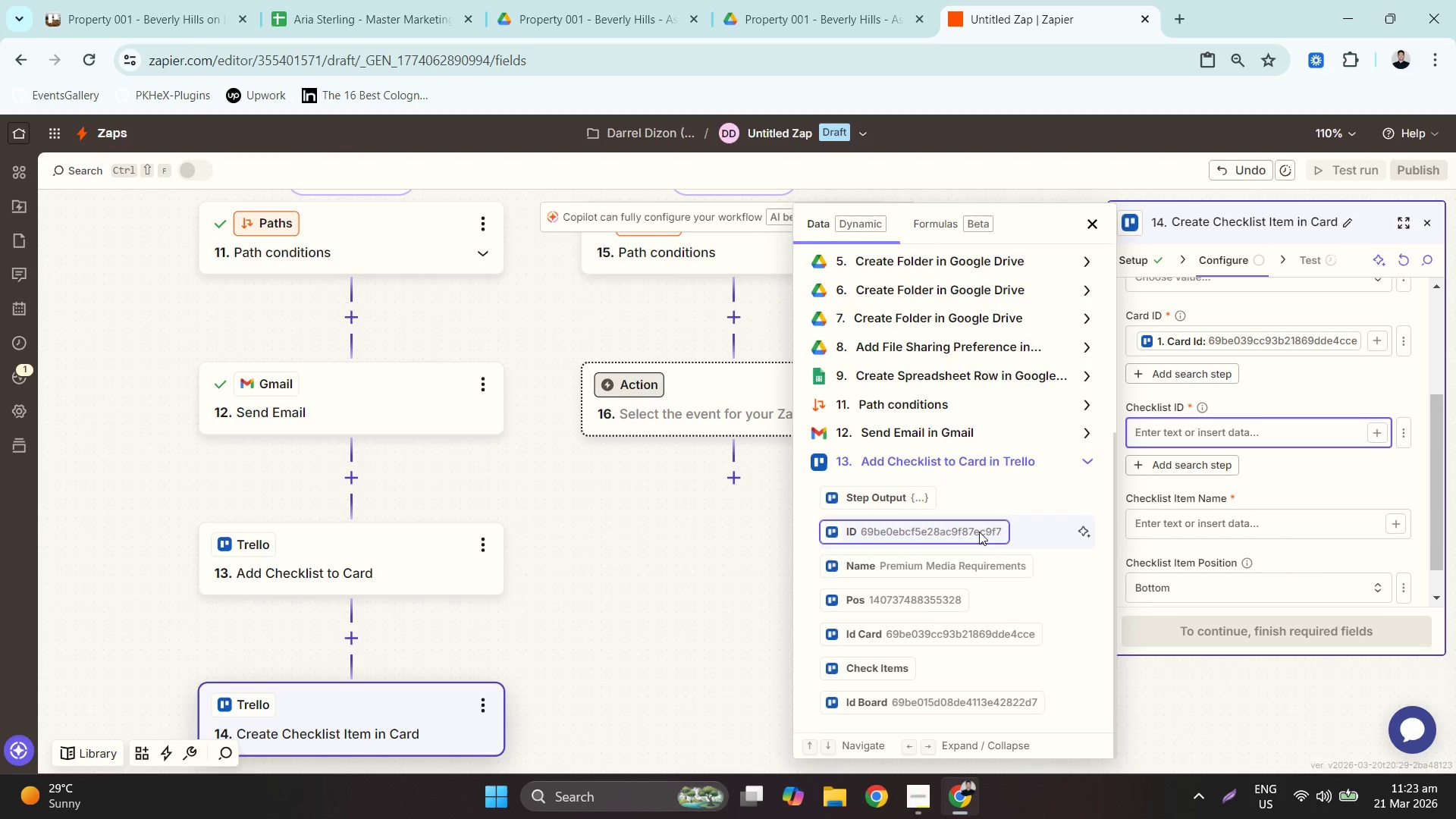 
wait(6.18)
 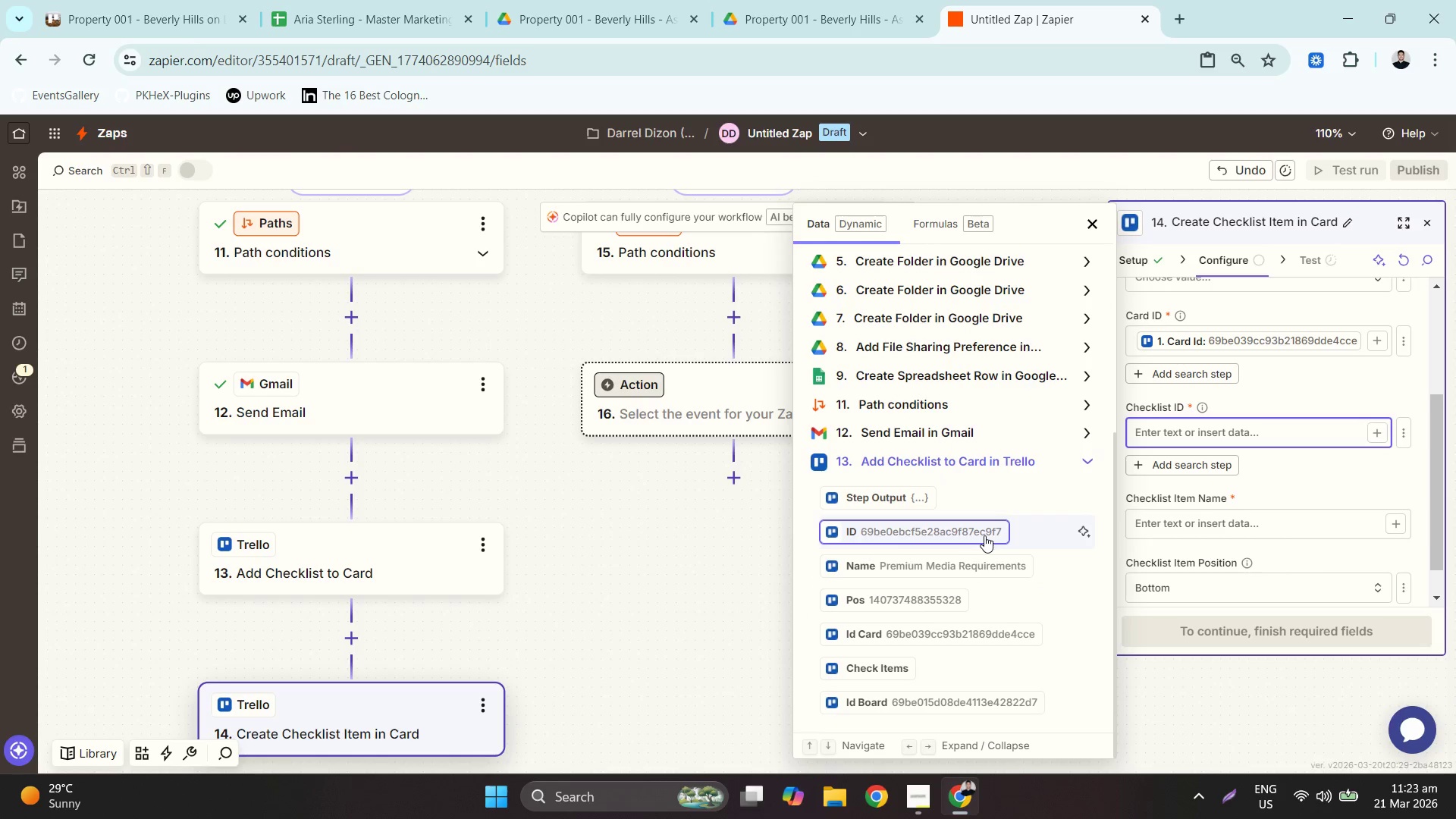 
scroll: coordinate [1005, 635], scroll_direction: down, amount: 1.0
 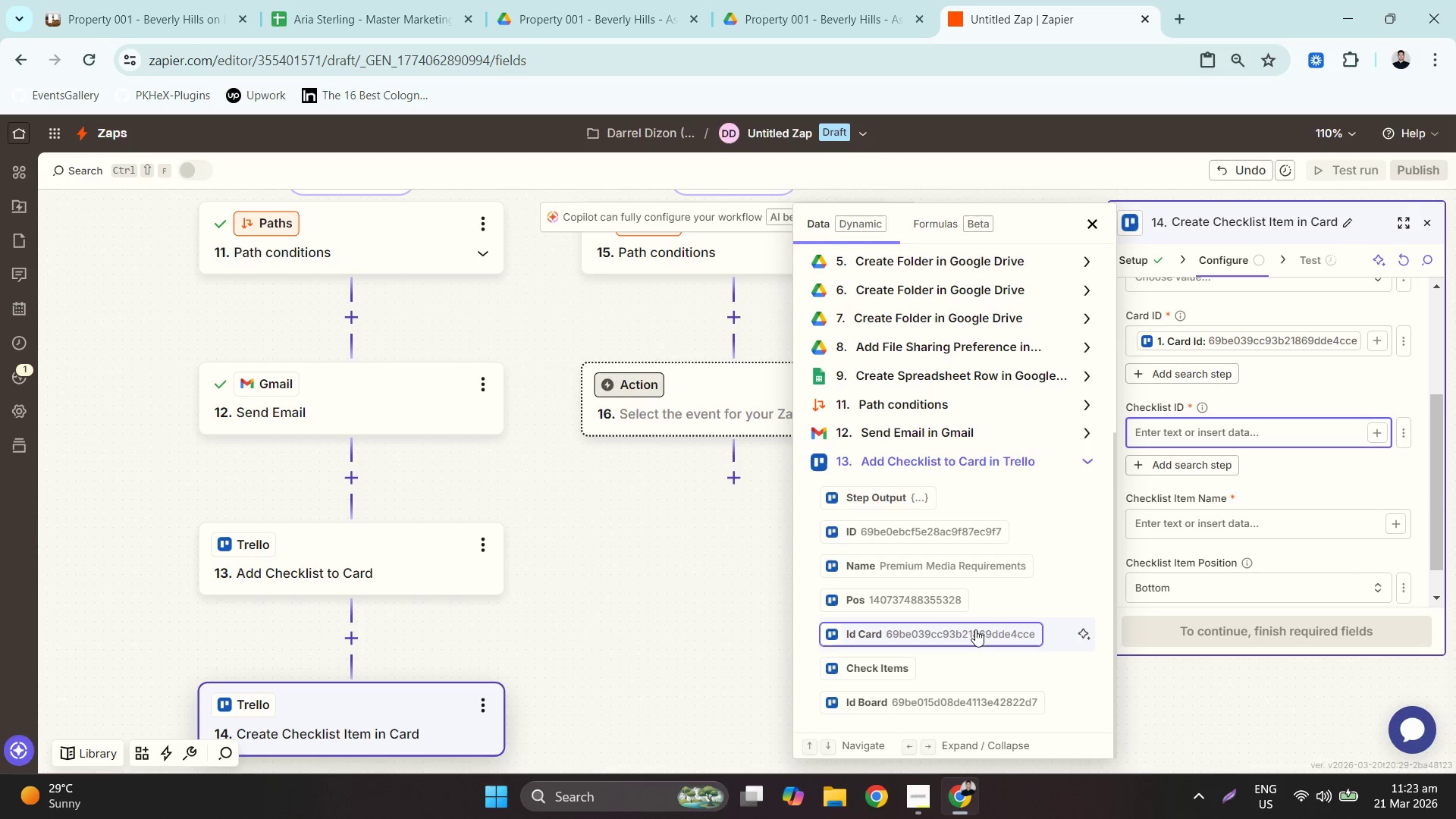 
left_click([928, 524])
 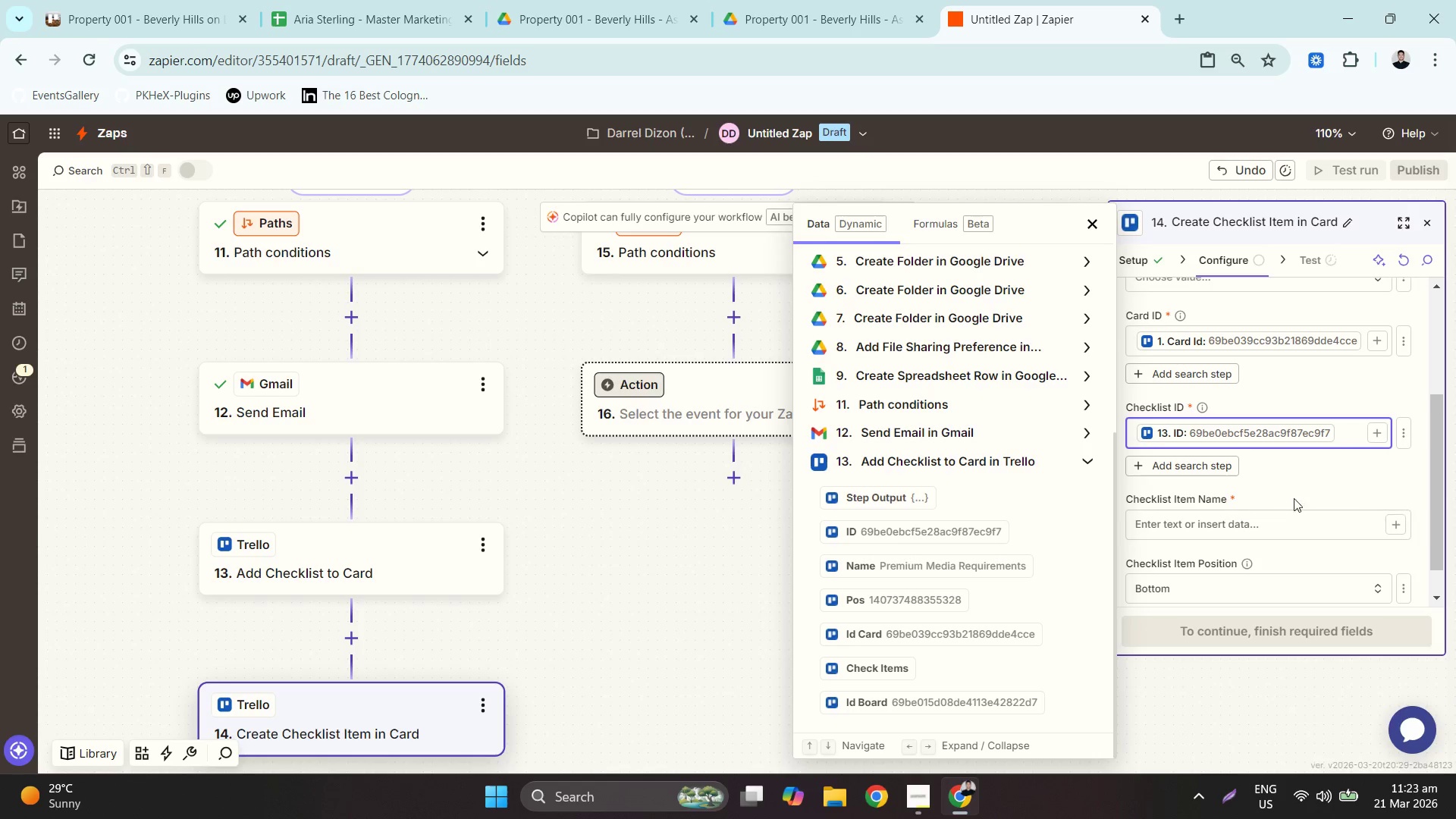 
mouse_move([1312, 526])
 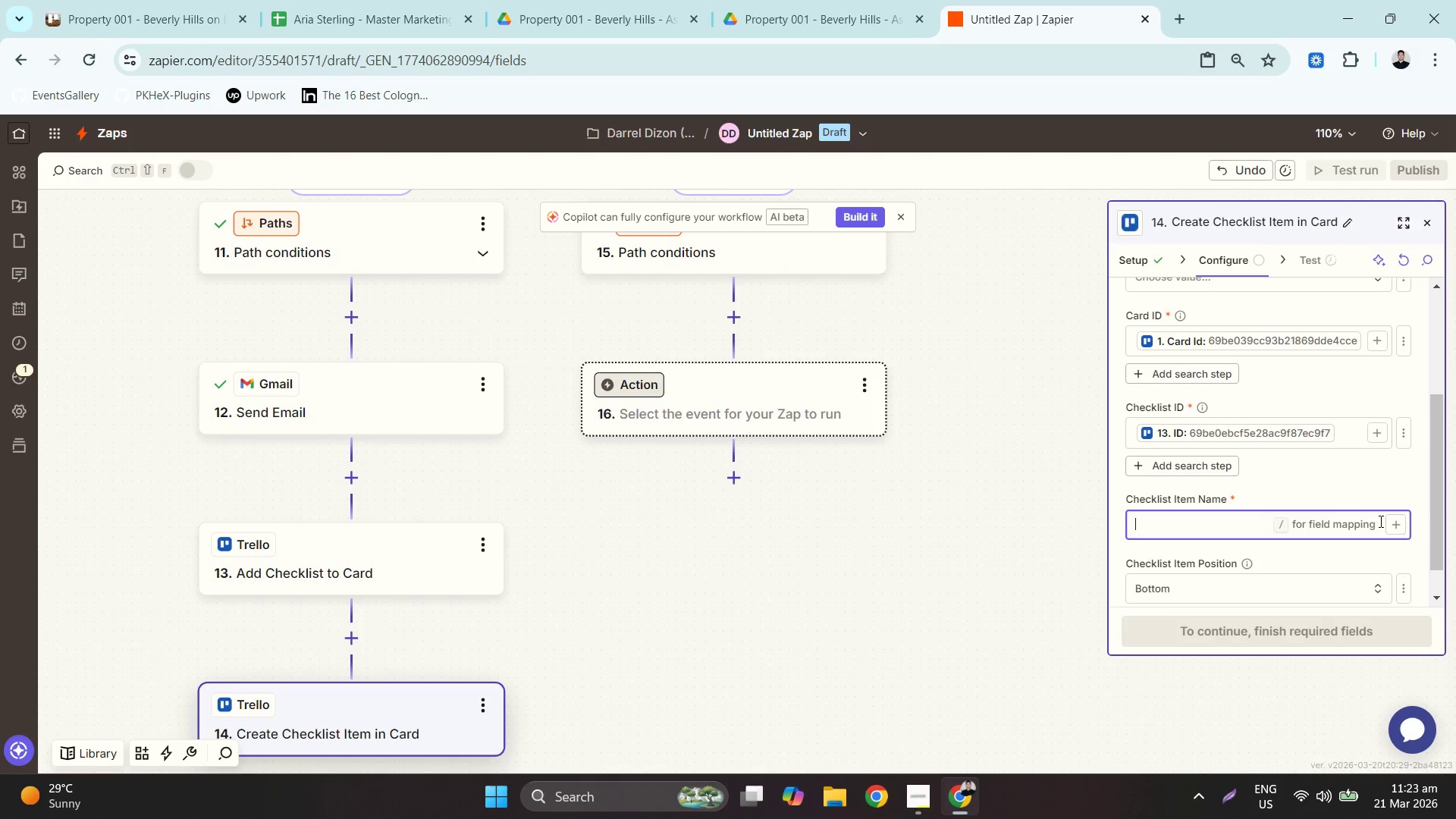 
wait(8.99)
 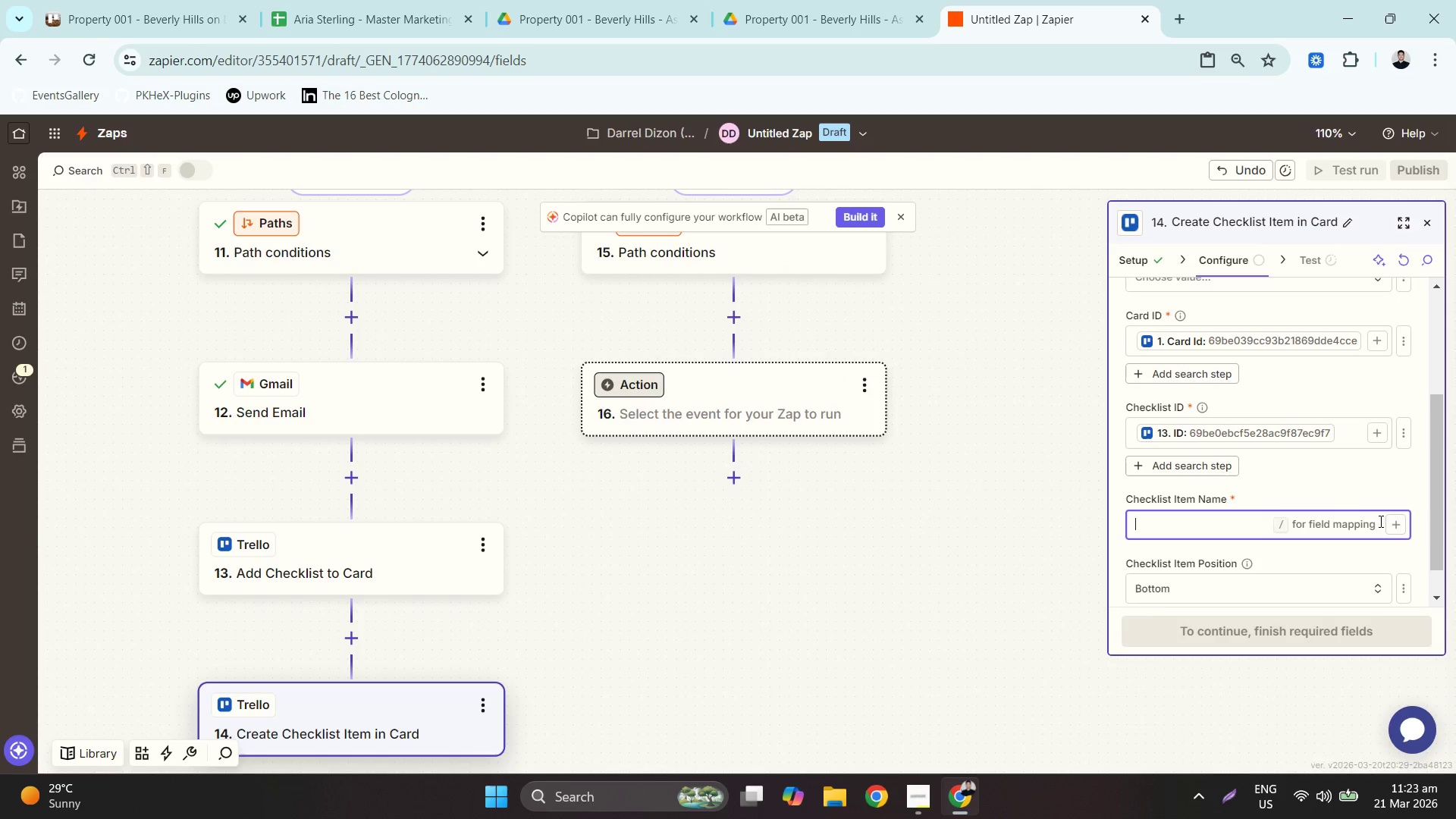 
type(verify 4k Drone Footage uploaded to Raw assets)
 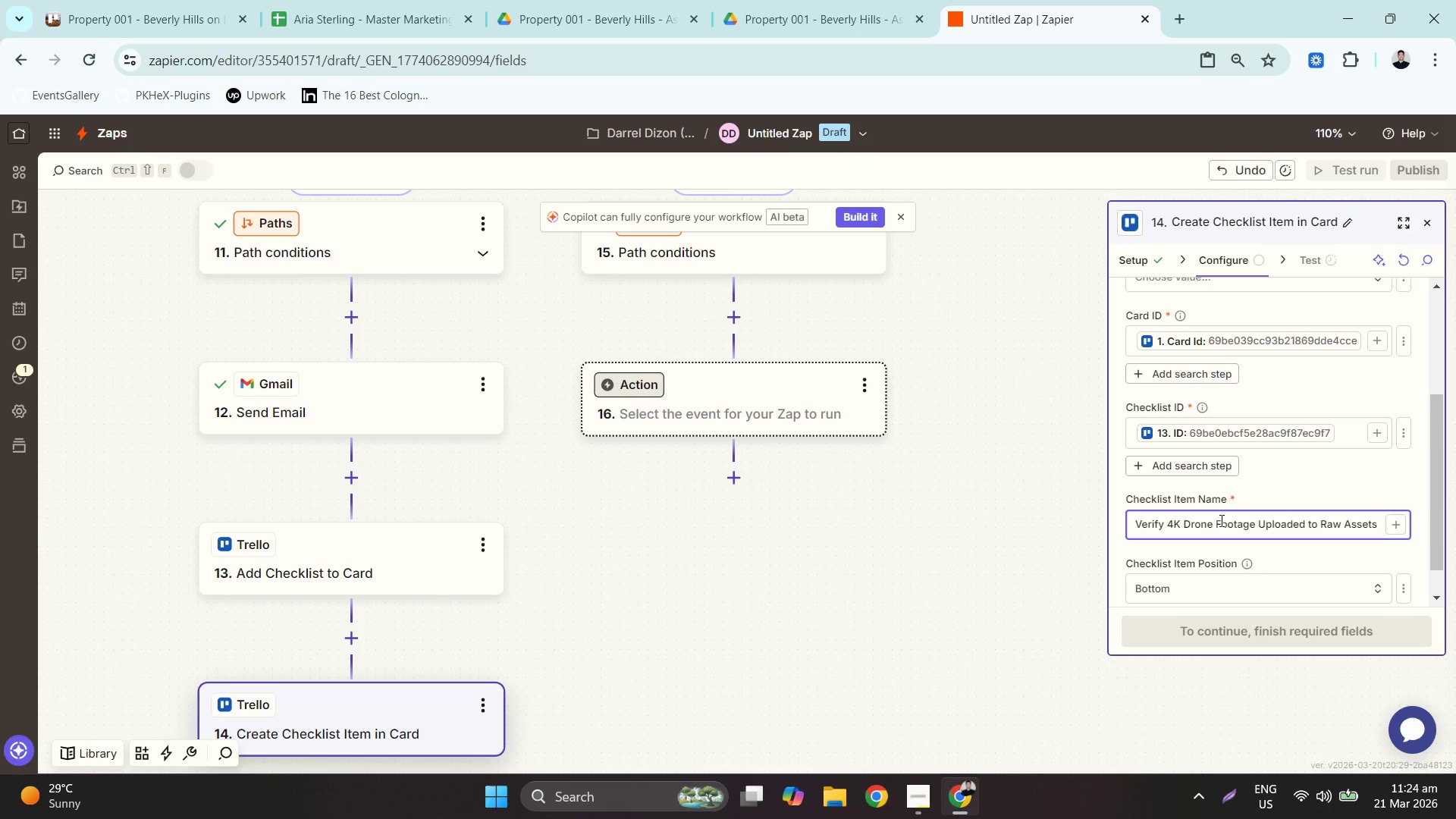 